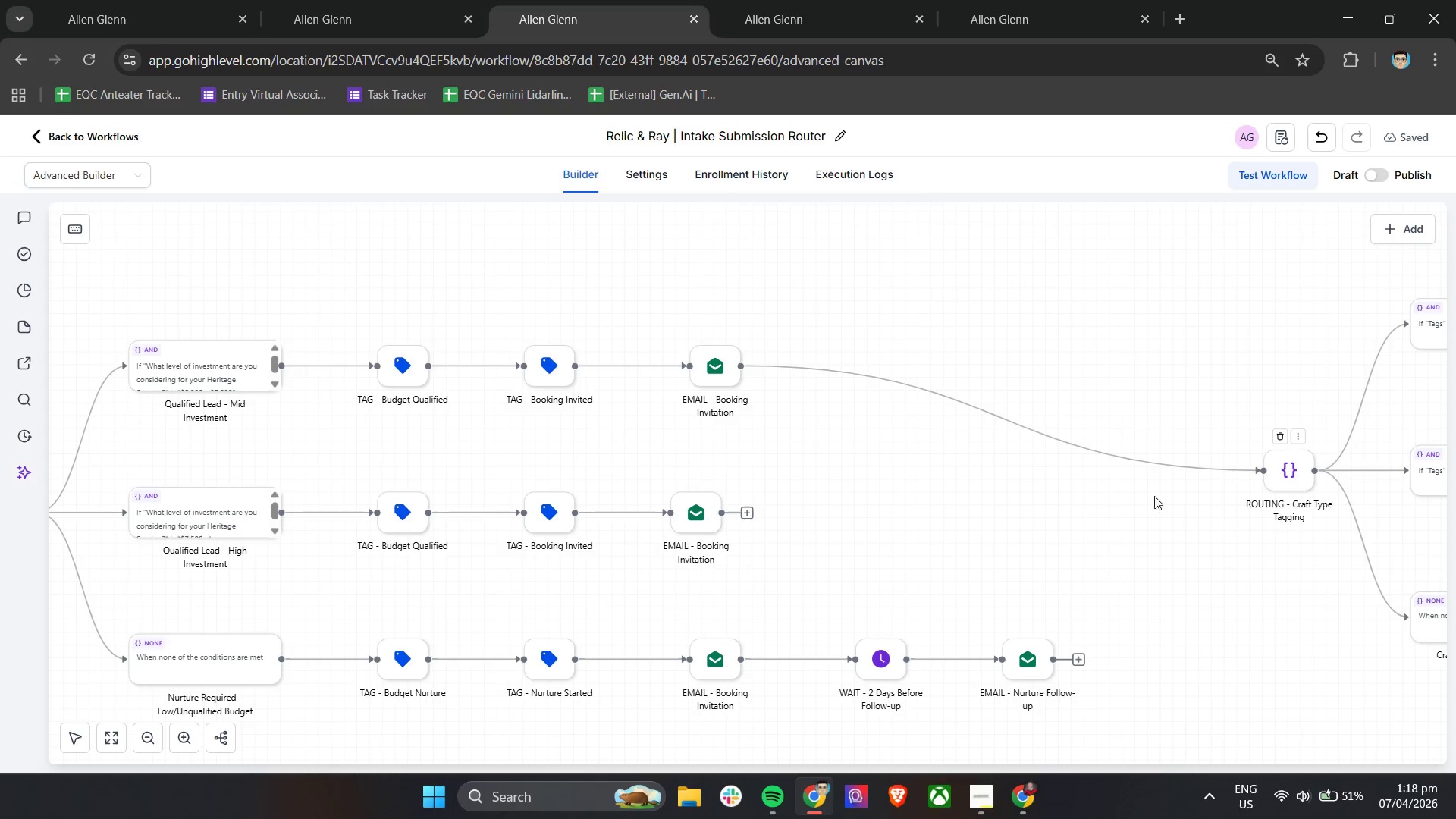 
hold_key(key=ShiftLeft, duration=0.72)
scroll: coordinate [541, 372], scroll_direction: up, amount: 6.0
 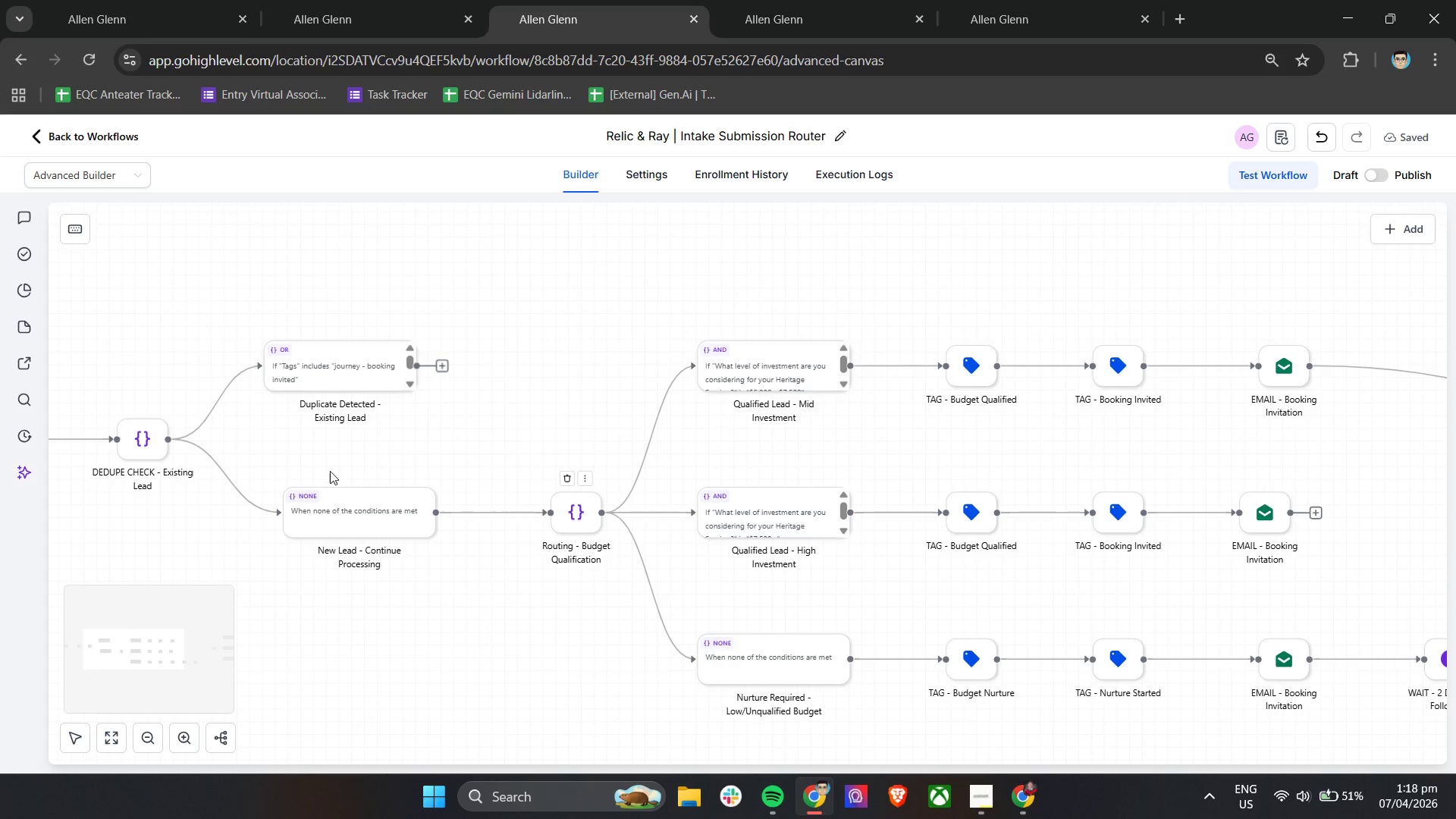 
left_click([58, 172])
 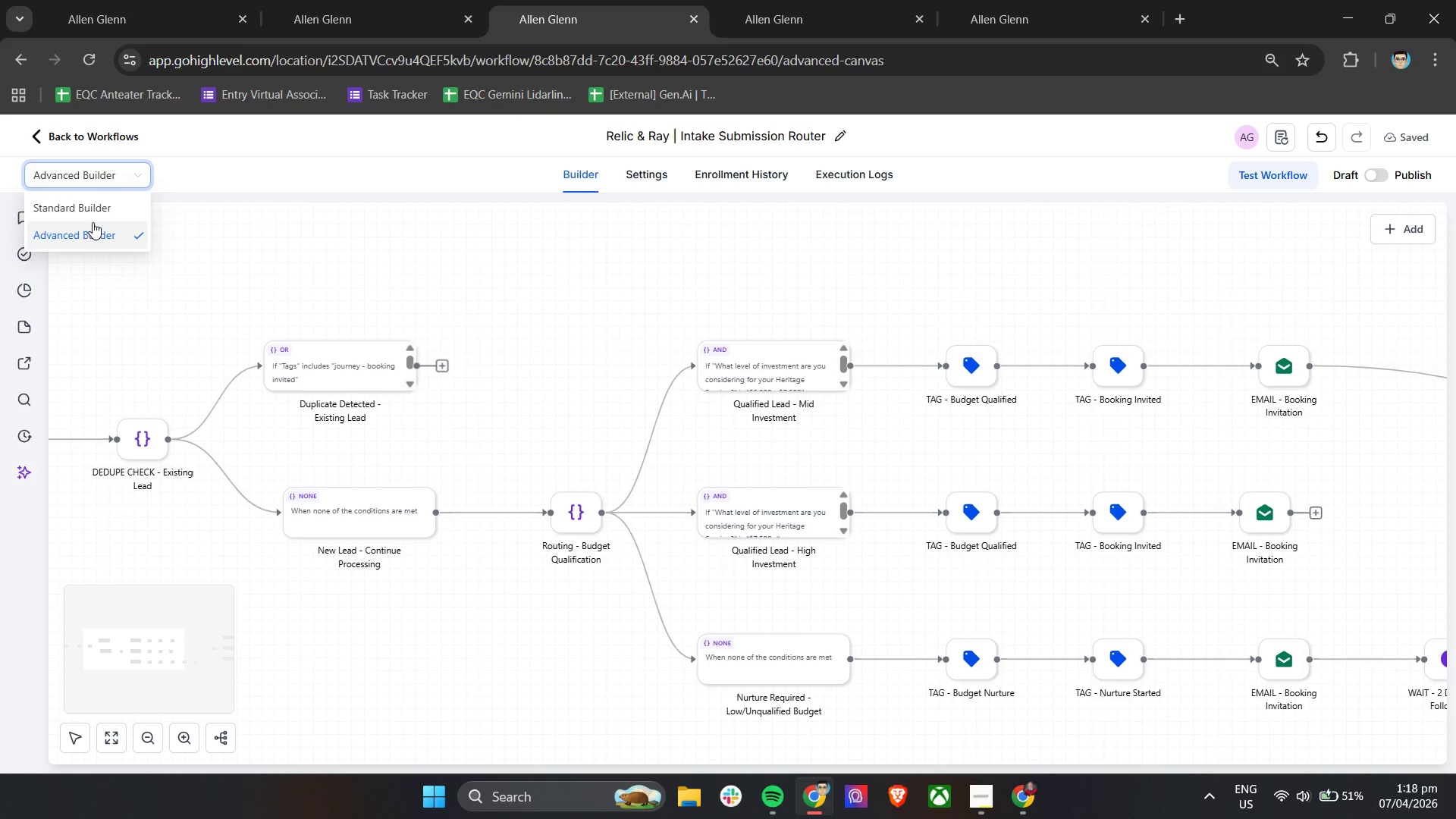 
left_click([92, 203])
 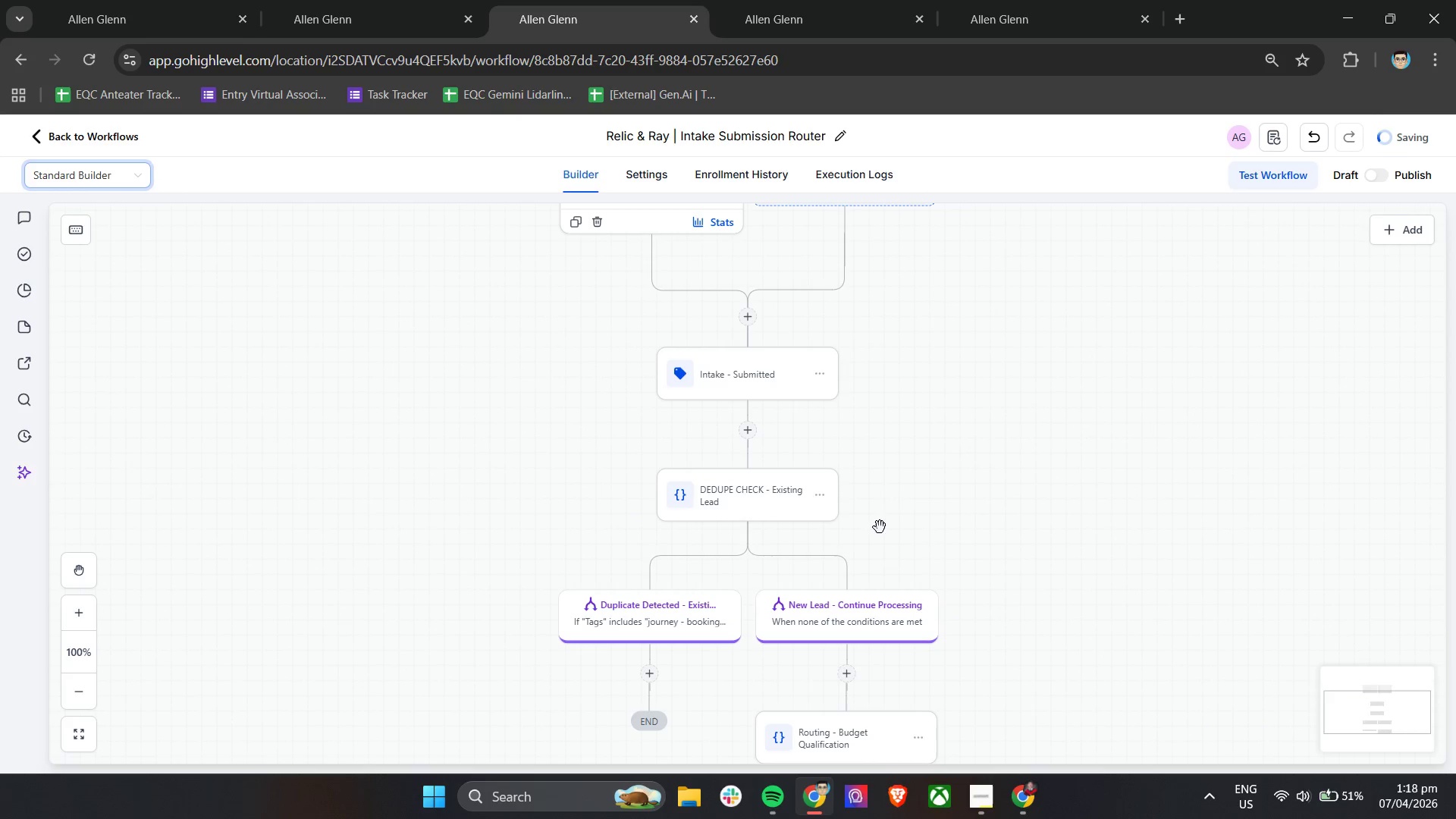 
scroll: coordinate [795, 508], scroll_direction: down, amount: 17.0
 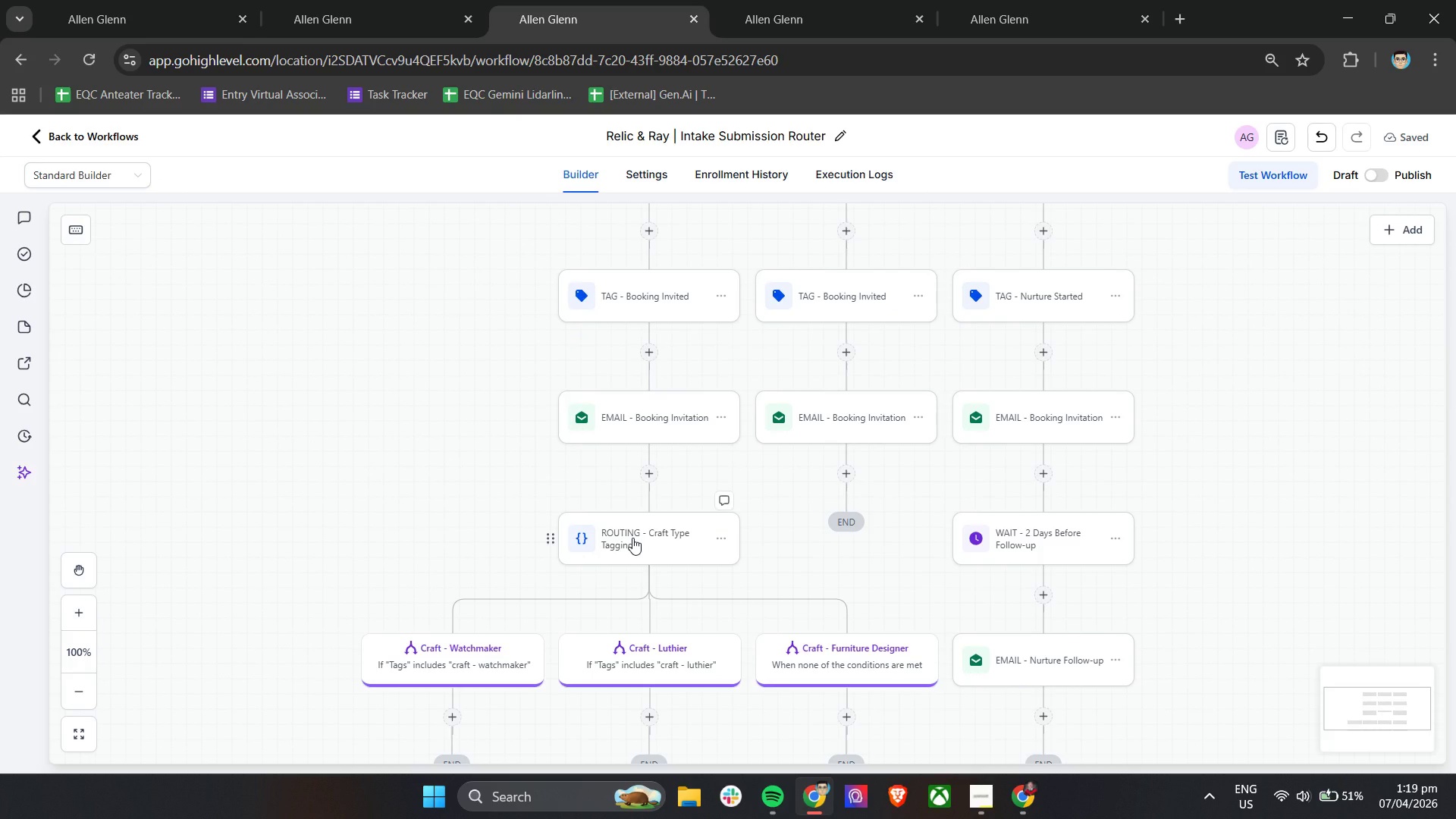 
wait(27.18)
 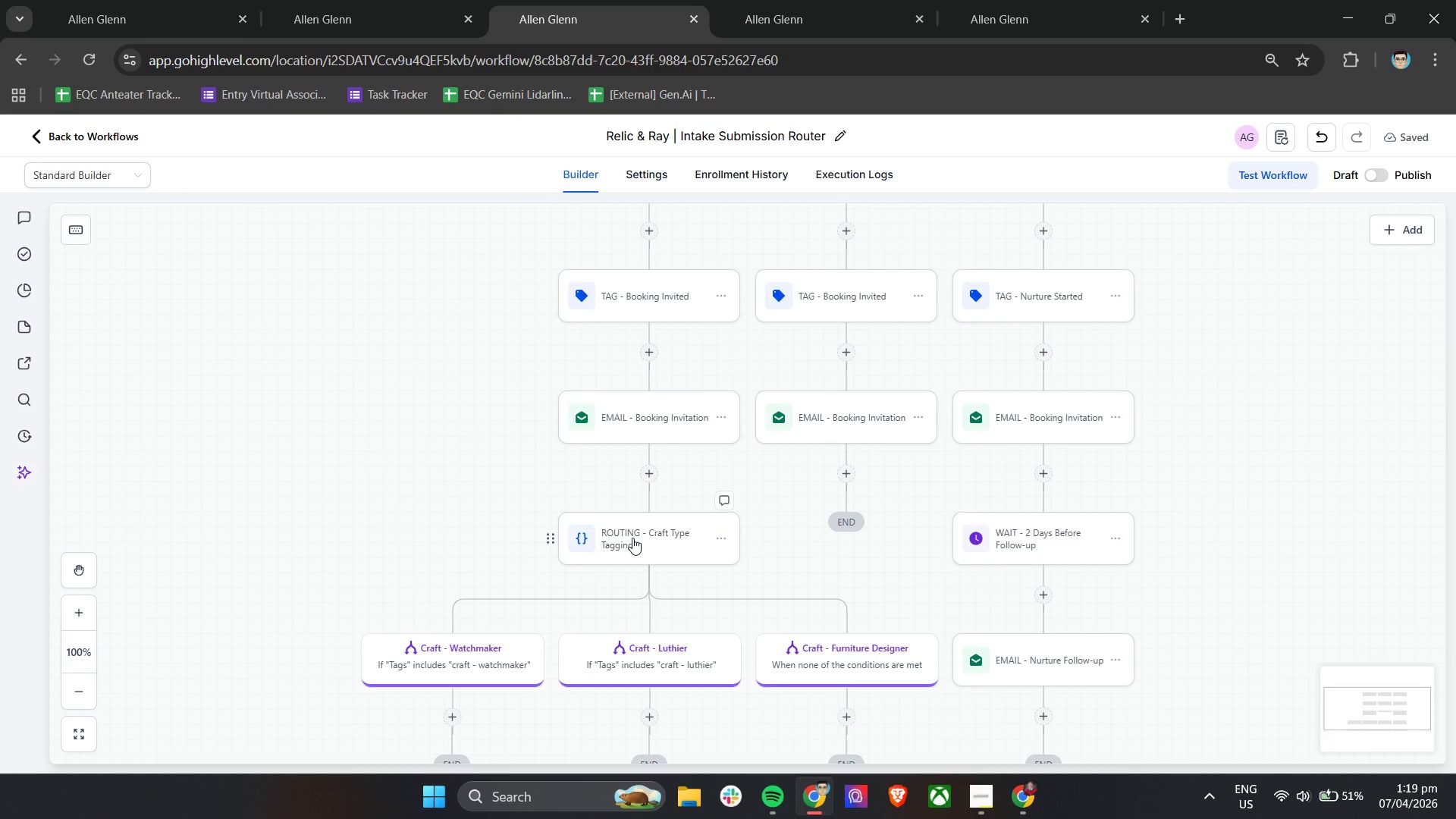 
scroll: coordinate [943, 552], scroll_direction: up, amount: 21.0
 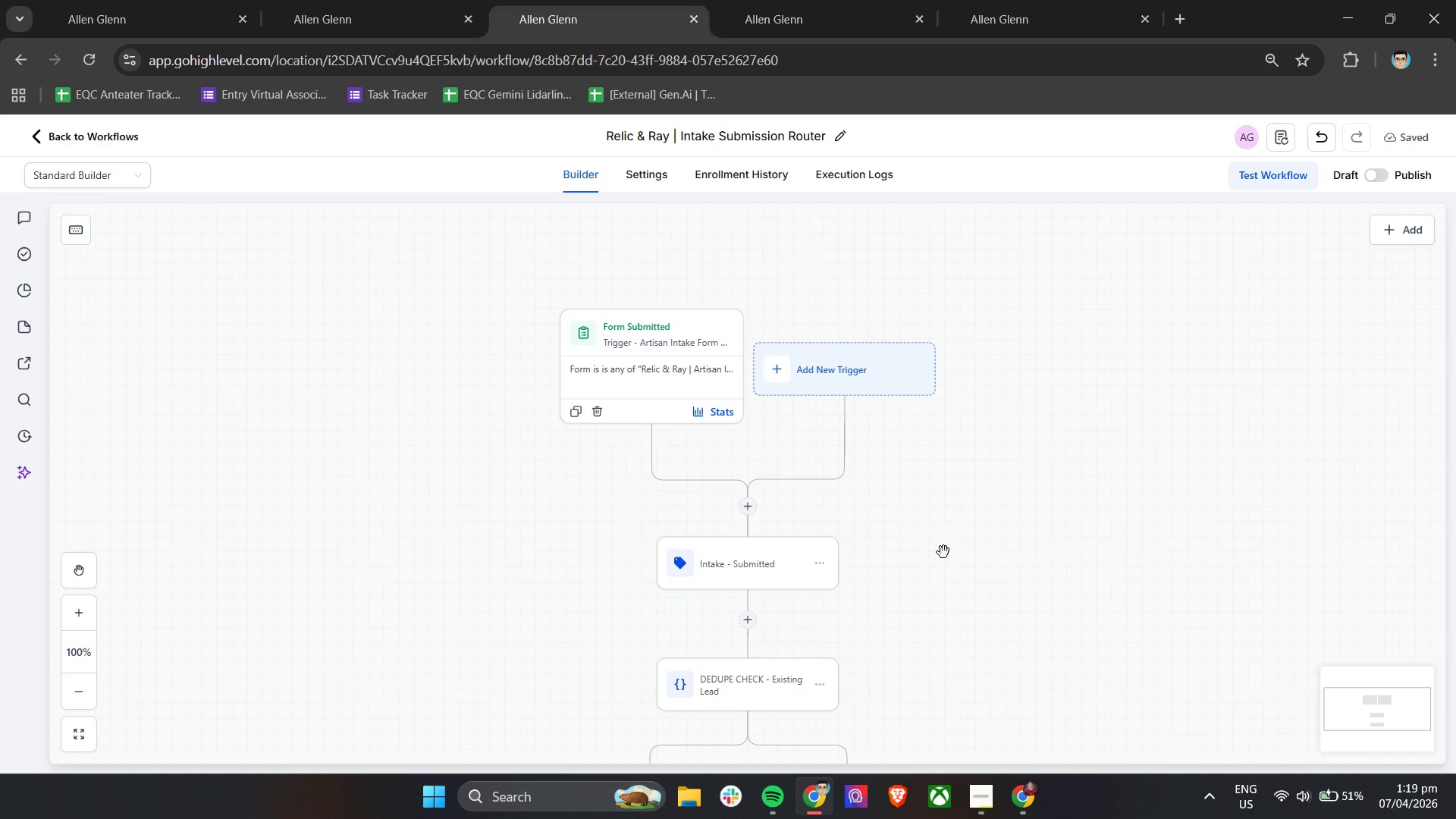 
wait(7.83)
 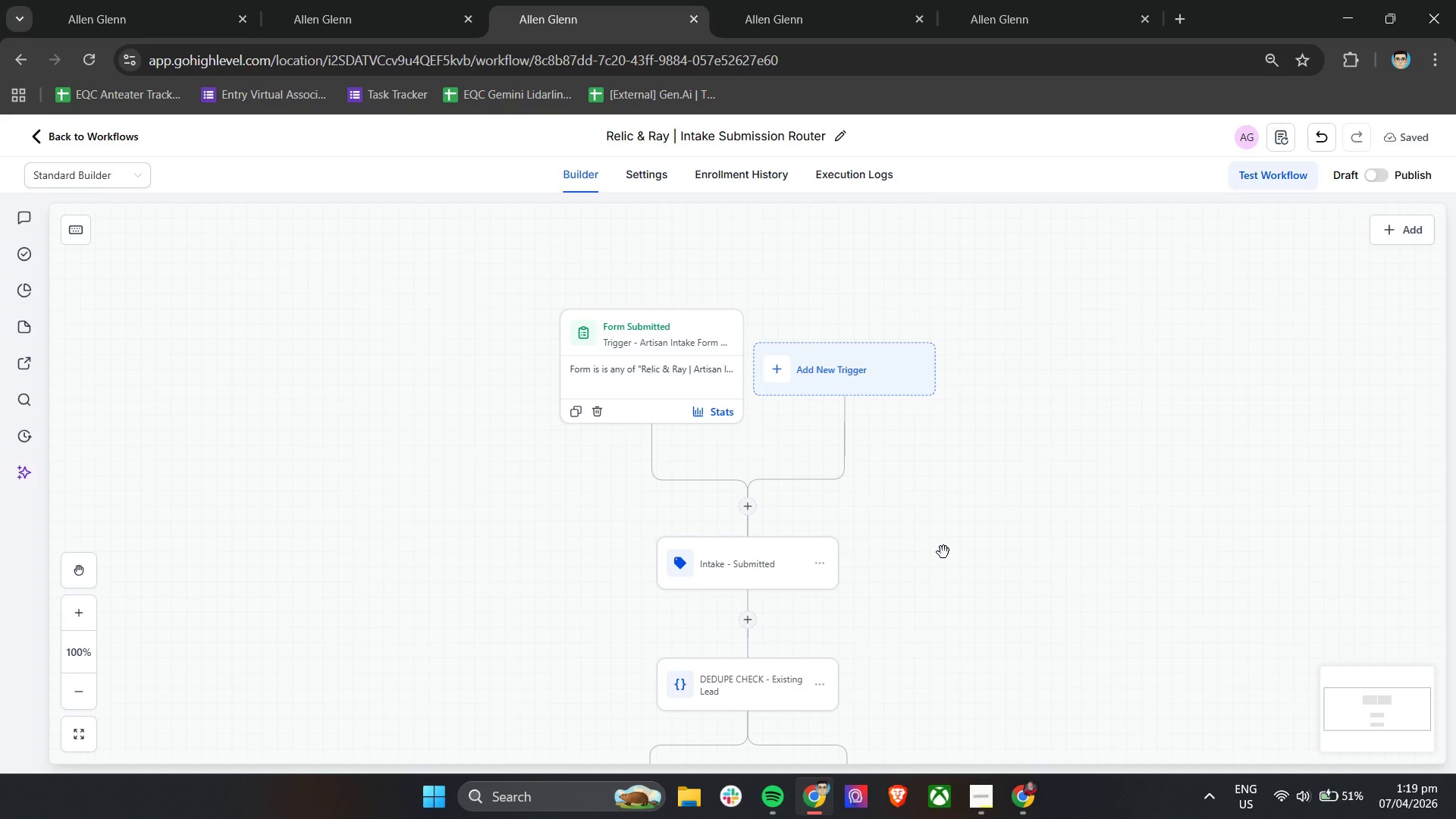 
scroll: coordinate [943, 552], scroll_direction: down, amount: 9.0
 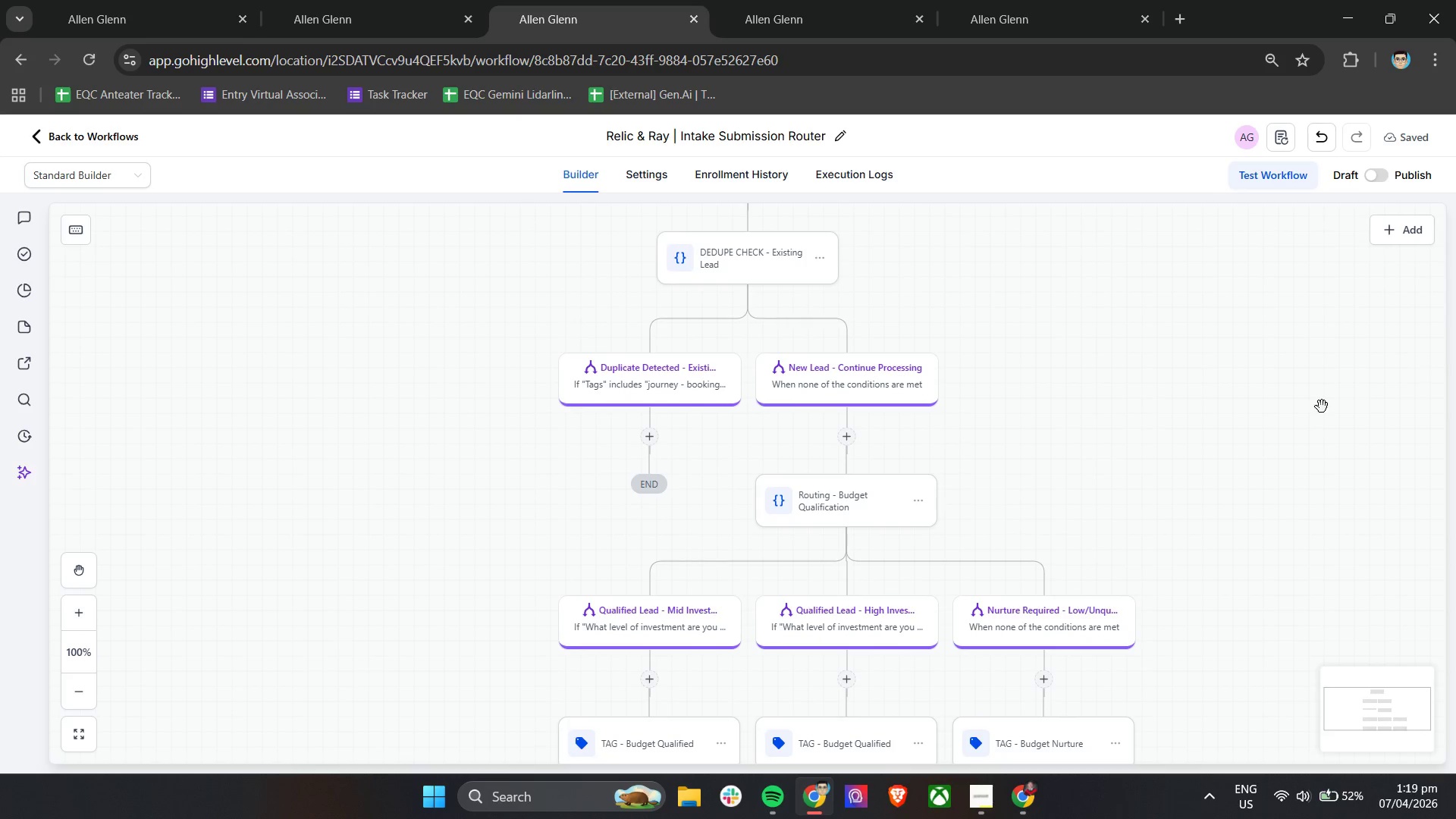 
scroll: coordinate [1232, 400], scroll_direction: none, amount: 0.0
 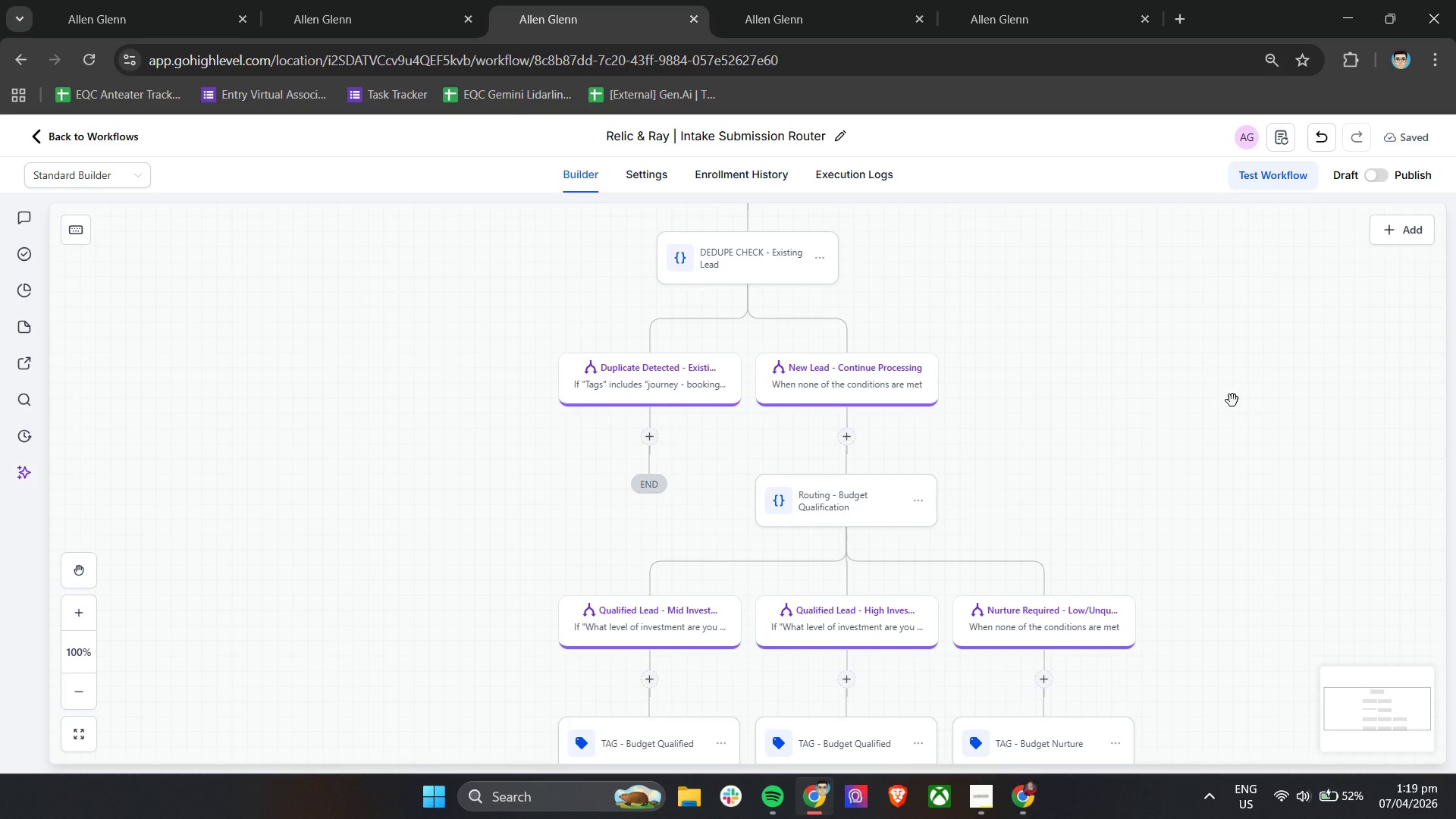 
wait(7.57)
 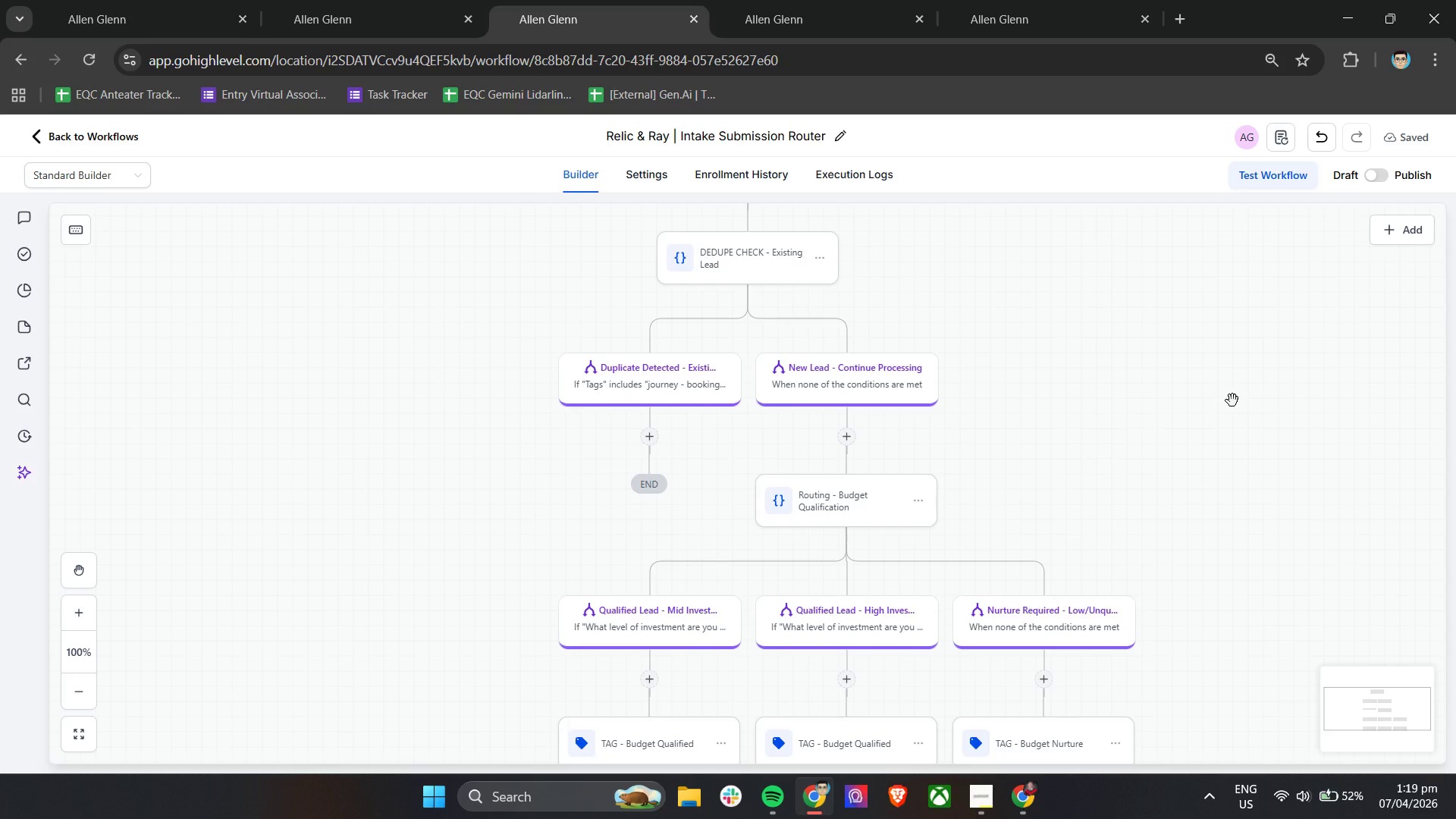 
scroll: coordinate [1232, 400], scroll_direction: down, amount: 11.0
 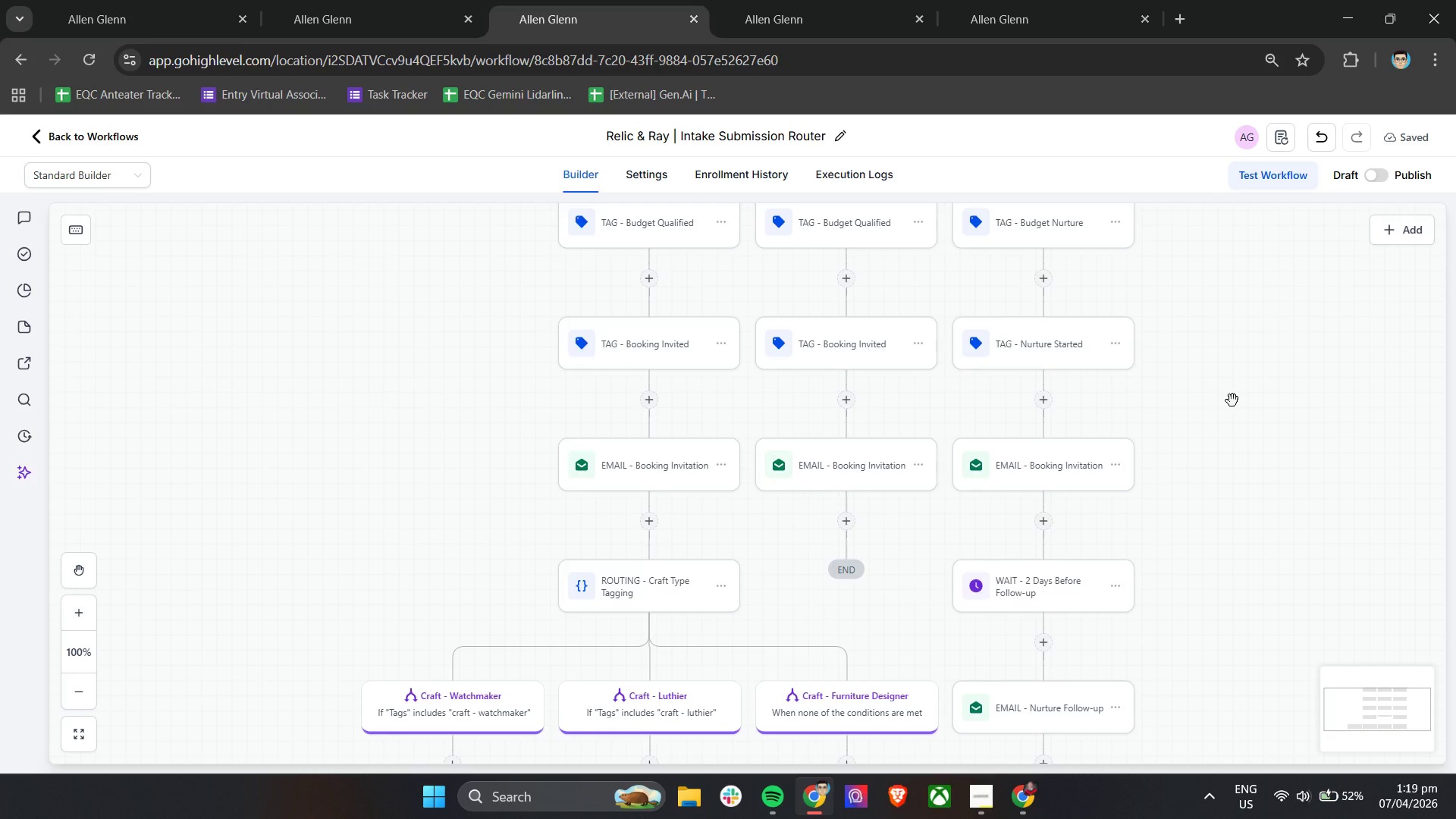 
wait(7.65)
 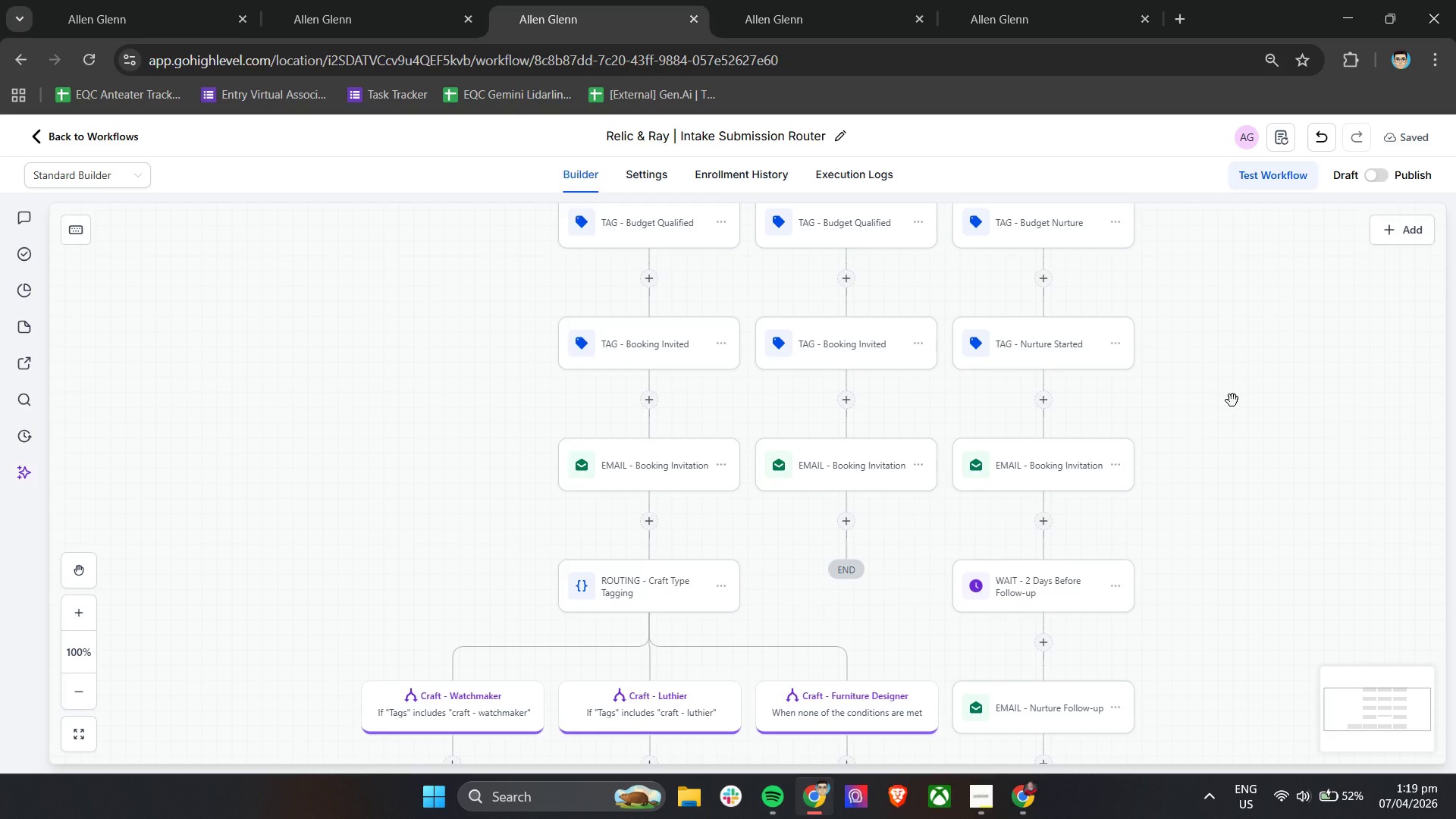 
scroll: coordinate [1232, 400], scroll_direction: down, amount: 4.0
 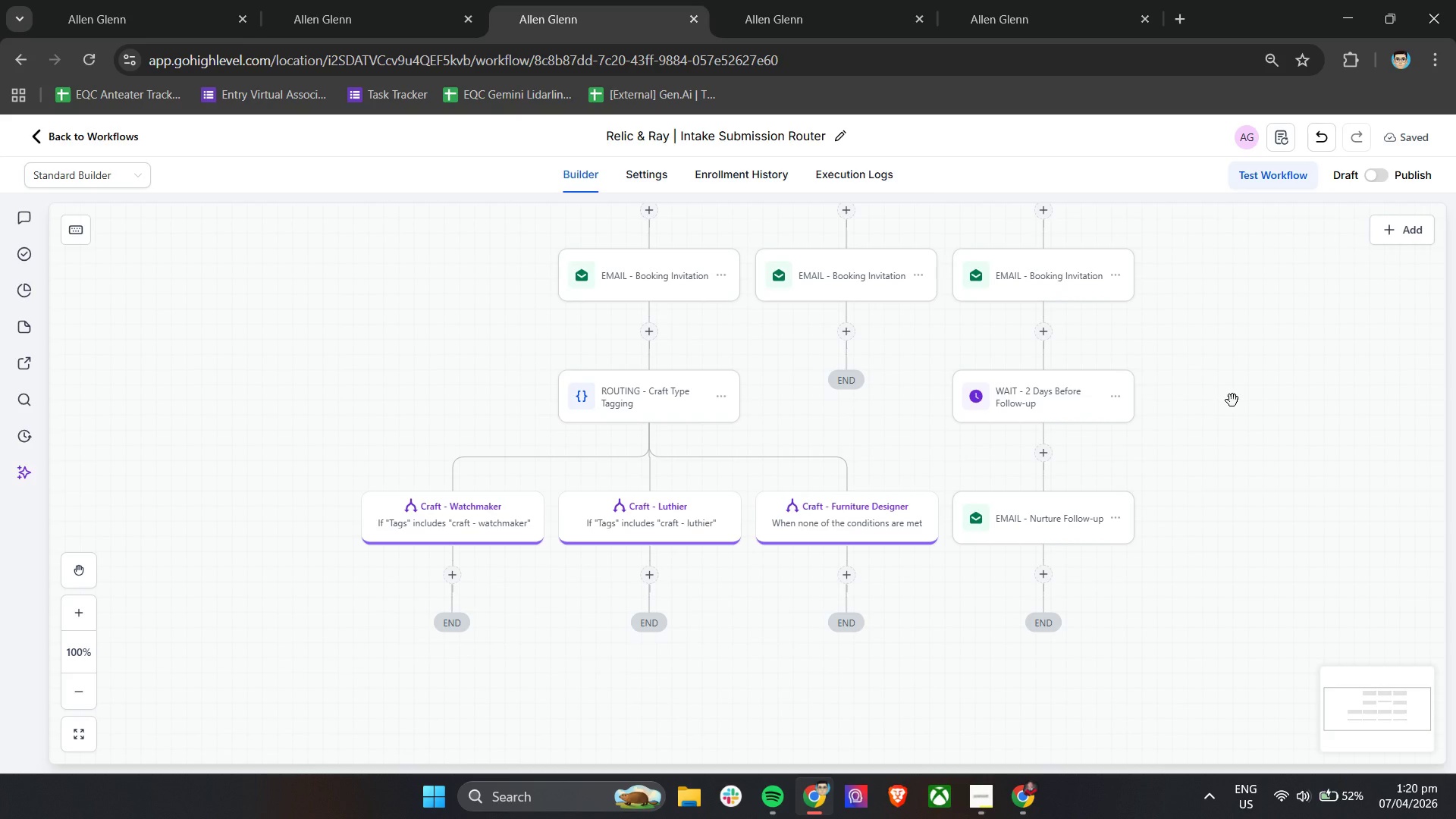 
wait(12.95)
 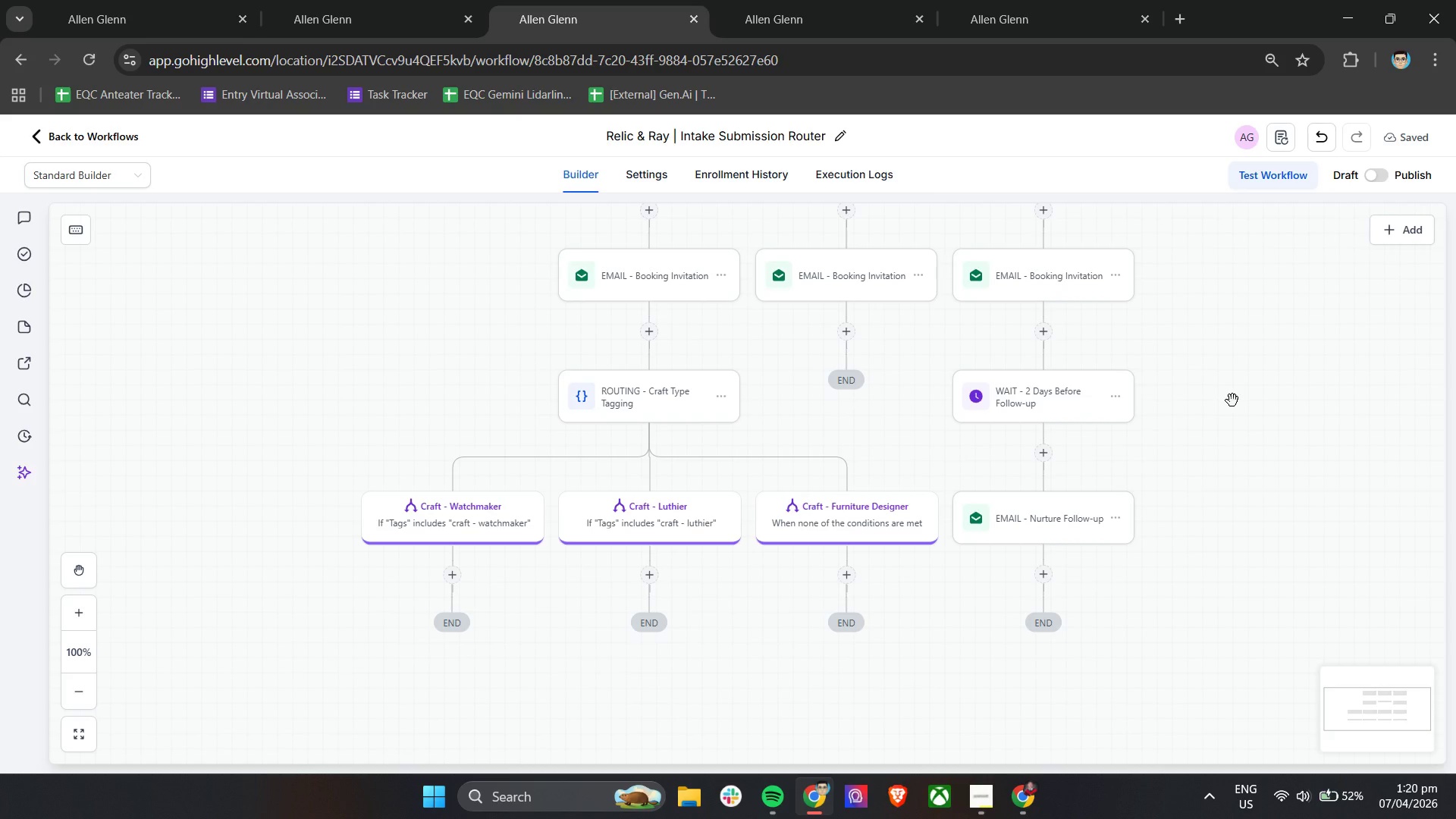 
left_click_drag(start_coordinate=[855, 381], to_coordinate=[864, 424])
 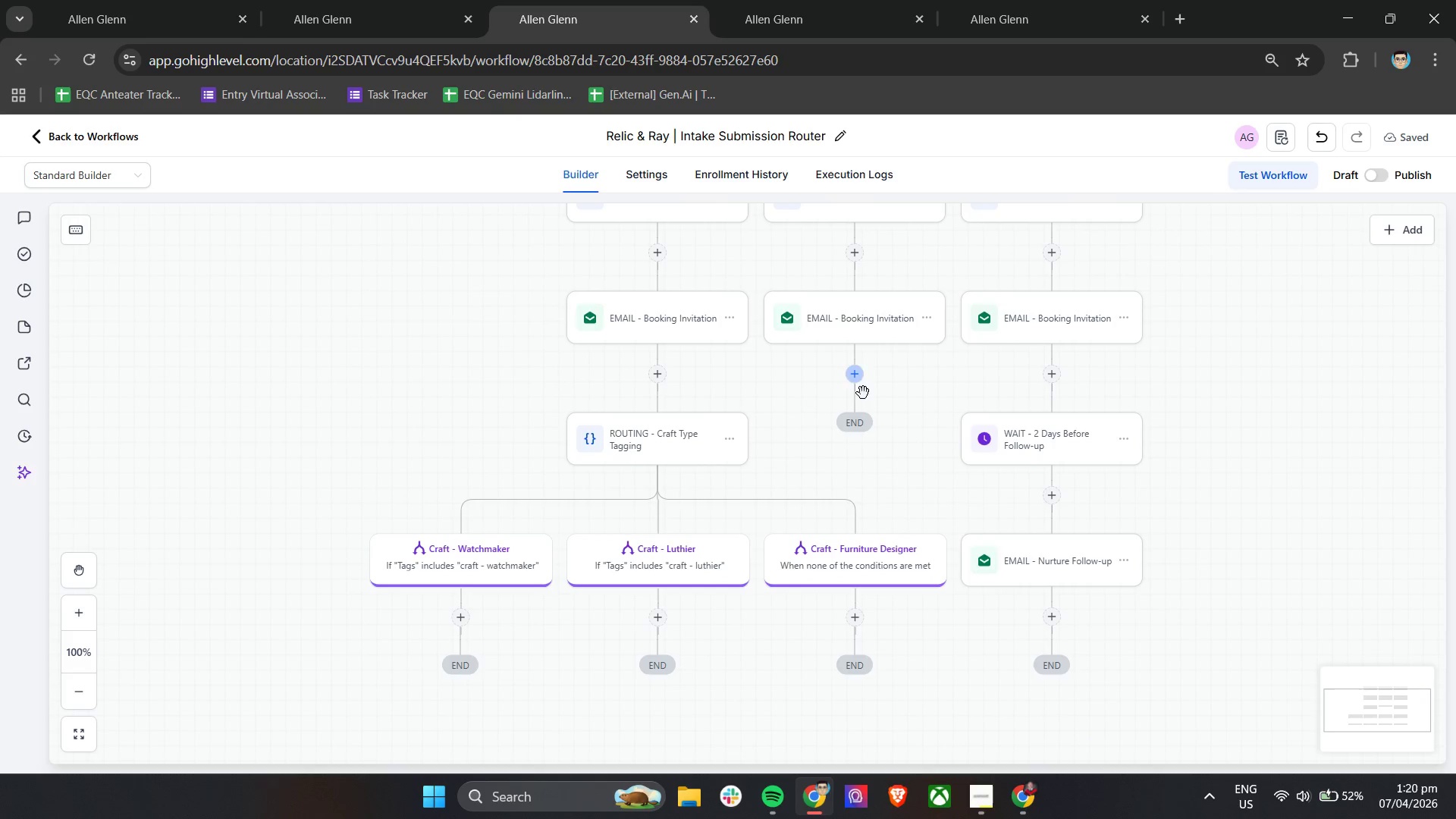 
left_click_drag(start_coordinate=[854, 376], to_coordinate=[659, 381])
 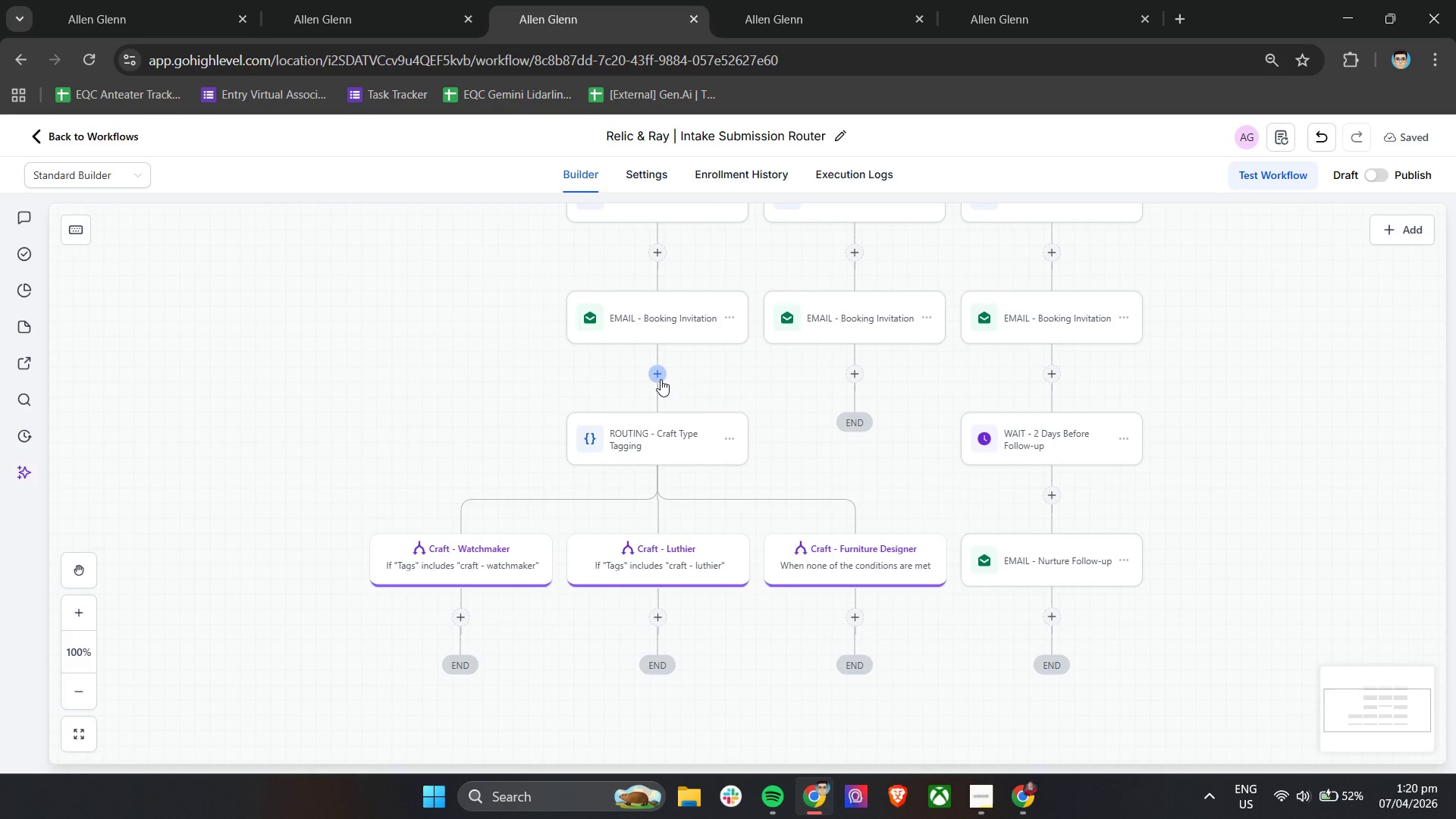 
left_click_drag(start_coordinate=[661, 379], to_coordinate=[849, 378])
 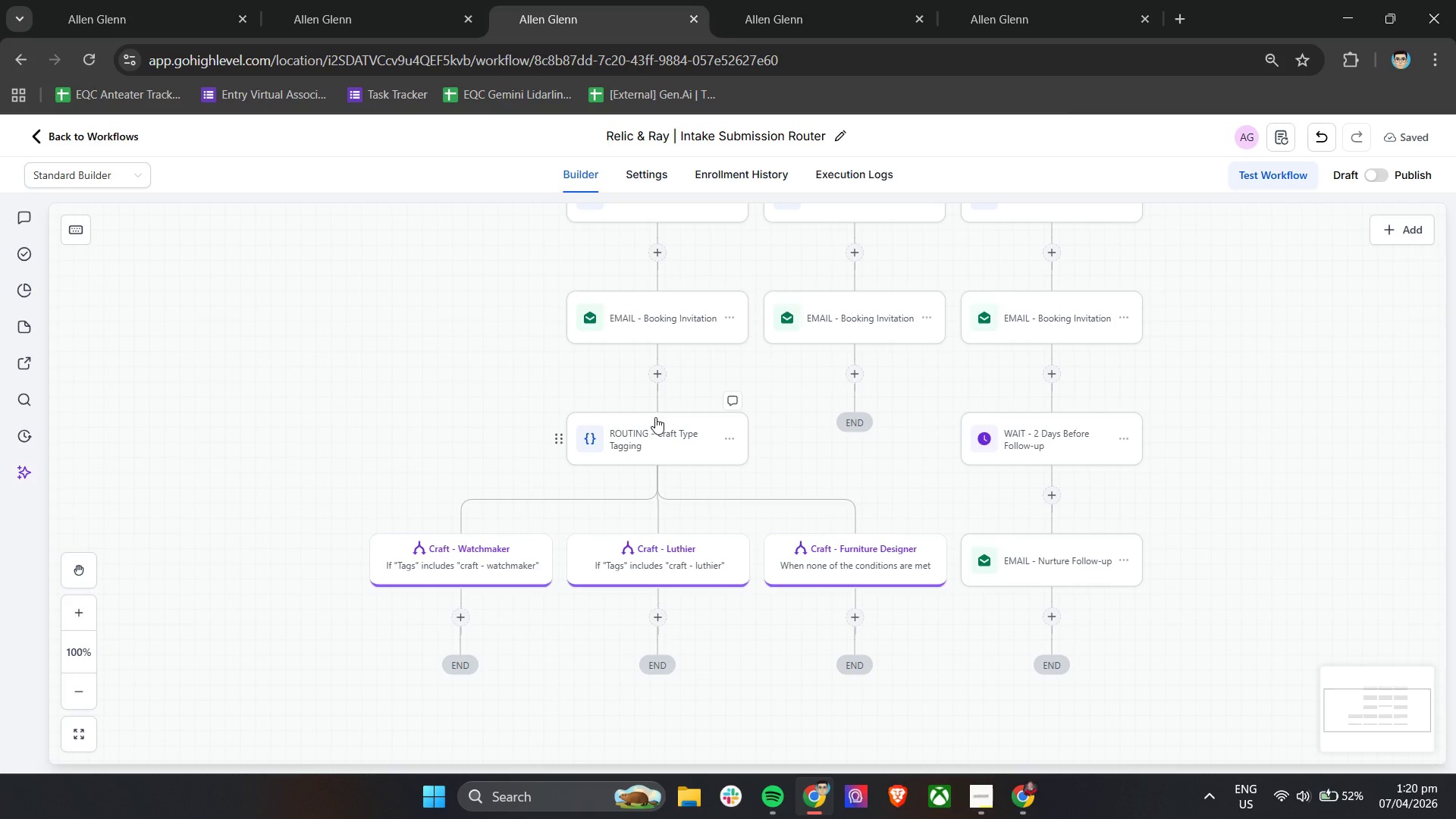 
left_click_drag(start_coordinate=[658, 424], to_coordinate=[849, 428])
 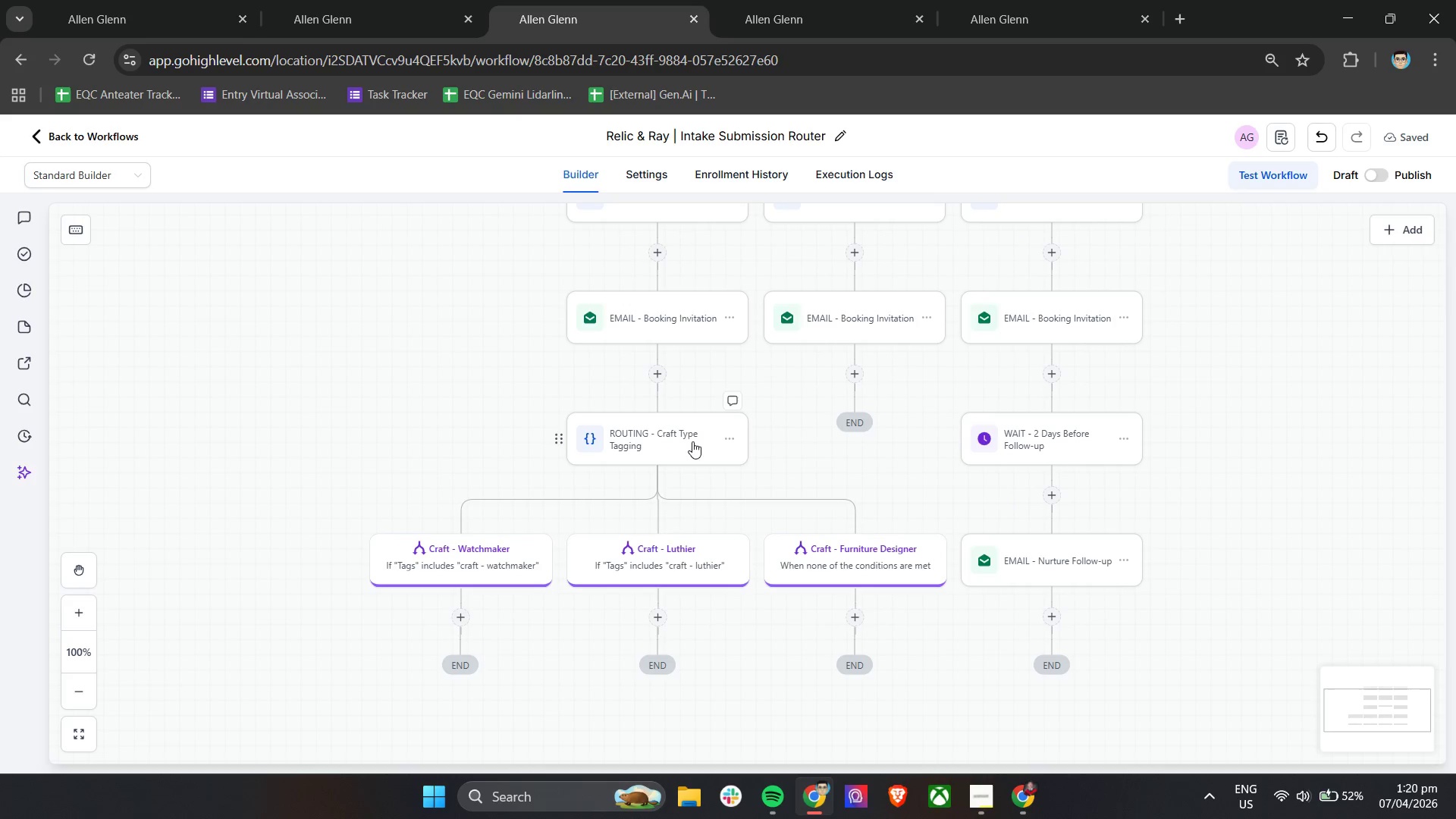 
left_click_drag(start_coordinate=[692, 442], to_coordinate=[857, 375])
 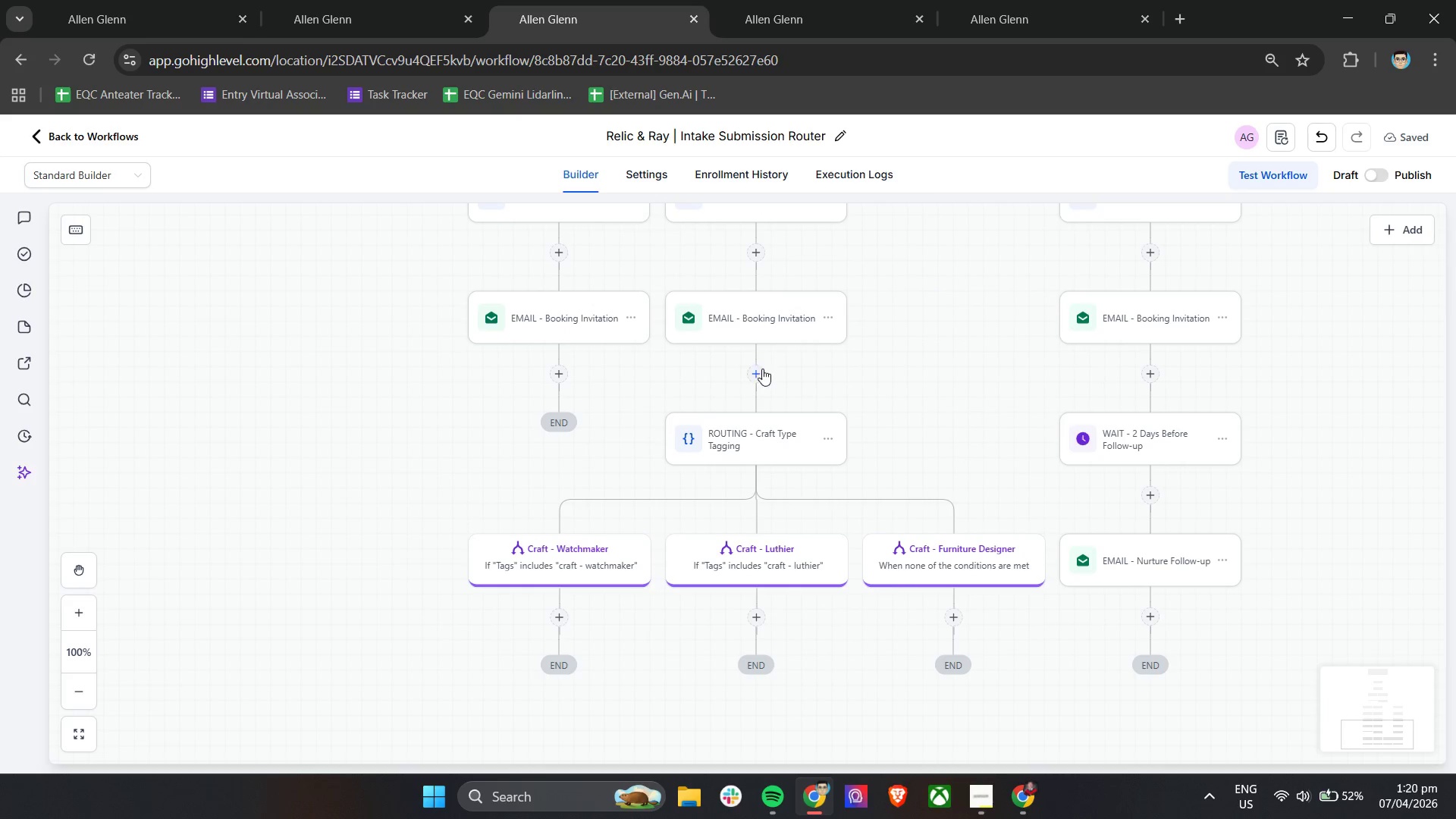 
left_click_drag(start_coordinate=[757, 372], to_coordinate=[762, 369])
 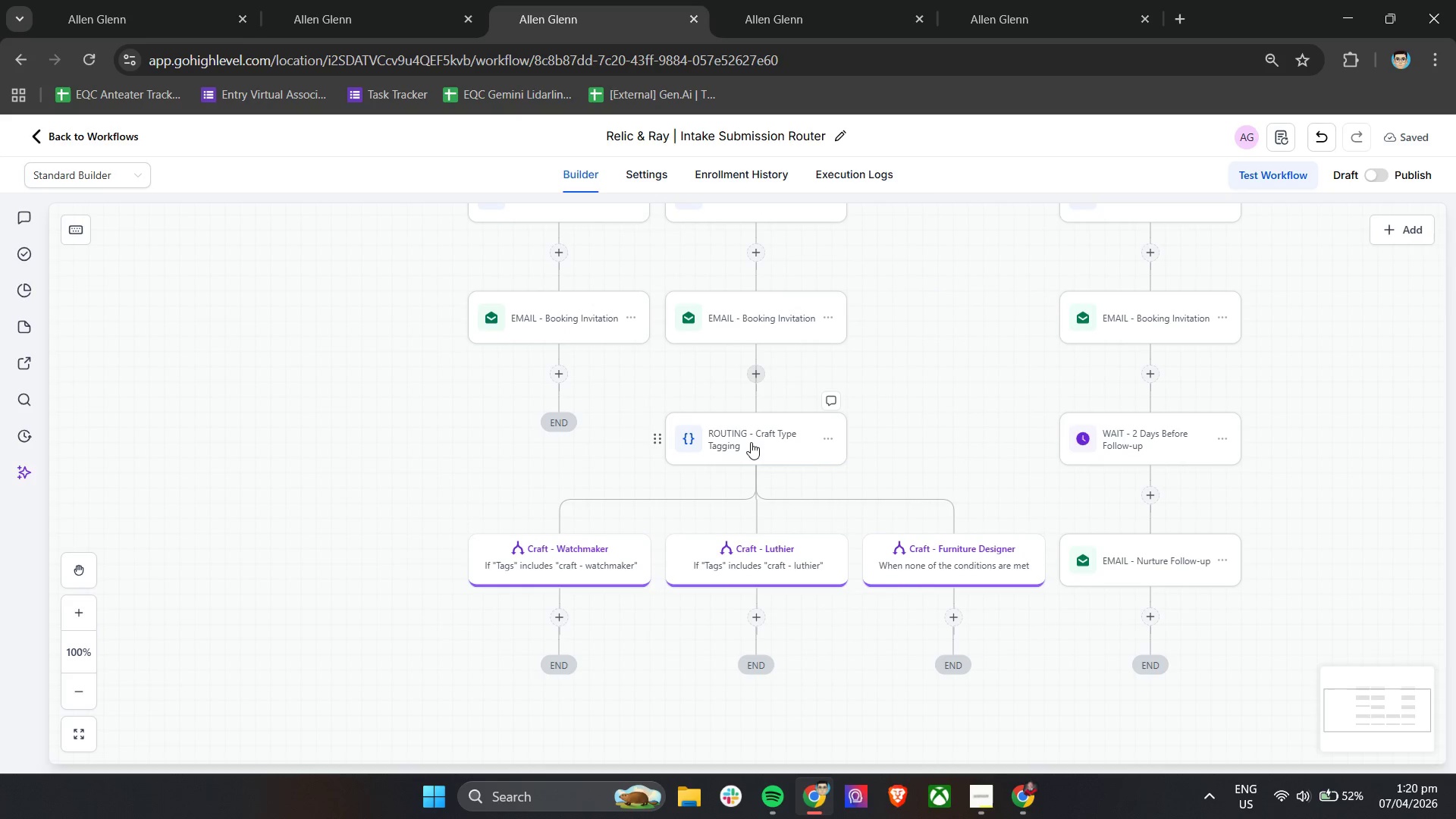 
left_click_drag(start_coordinate=[753, 438], to_coordinate=[567, 429])
 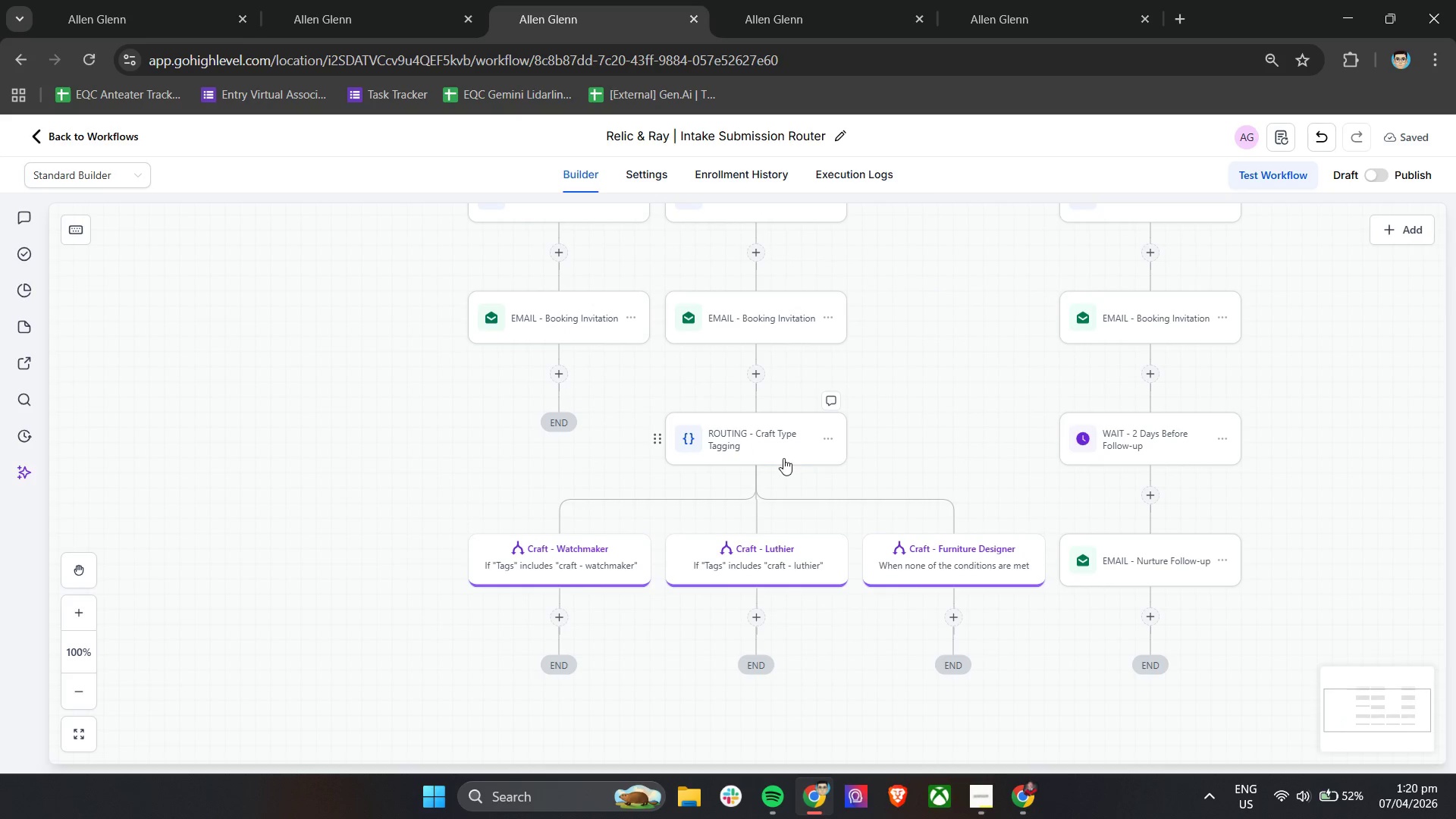 
left_click_drag(start_coordinate=[786, 458], to_coordinate=[561, 424])
 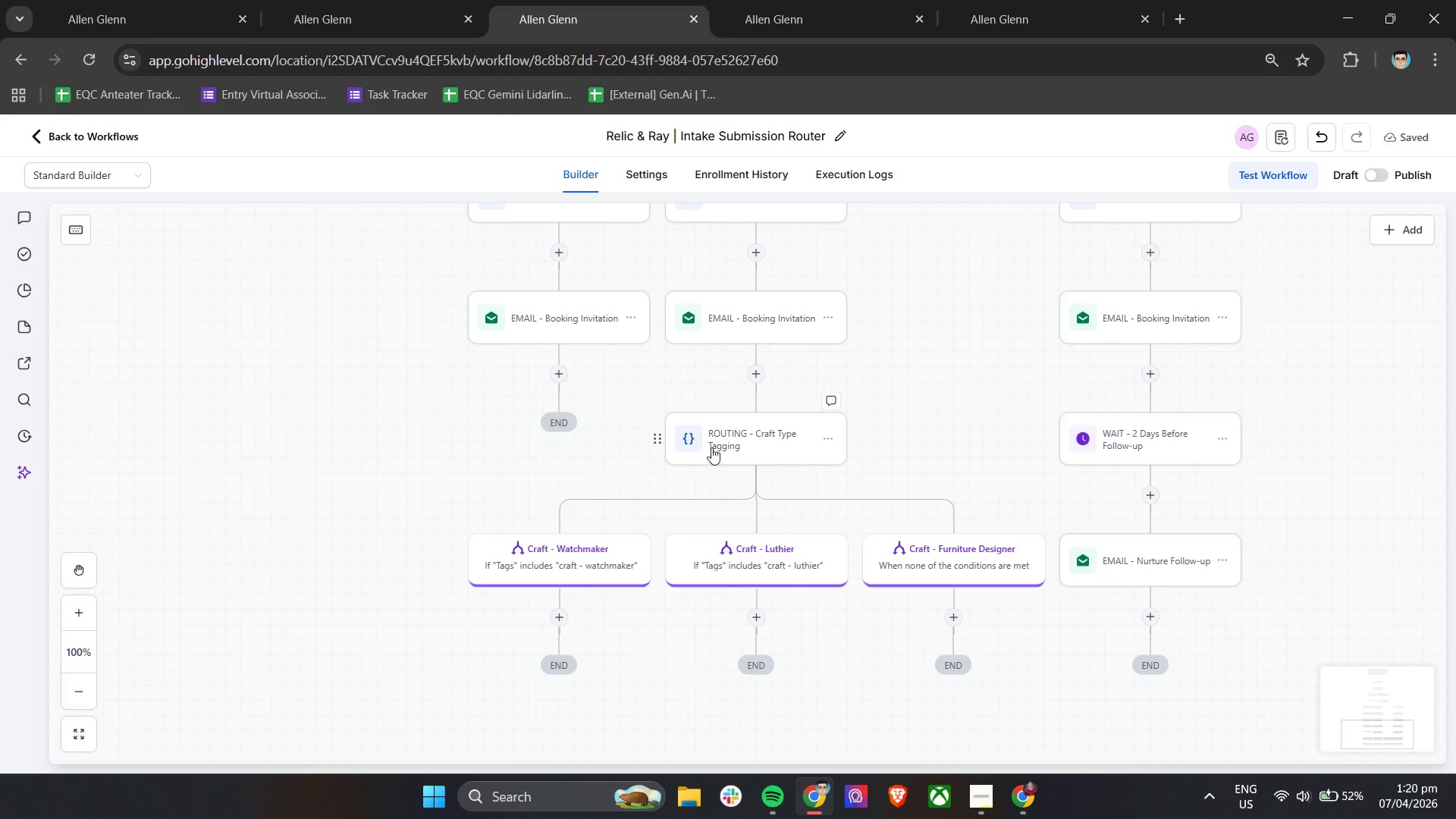 
left_click_drag(start_coordinate=[733, 441], to_coordinate=[561, 370])
 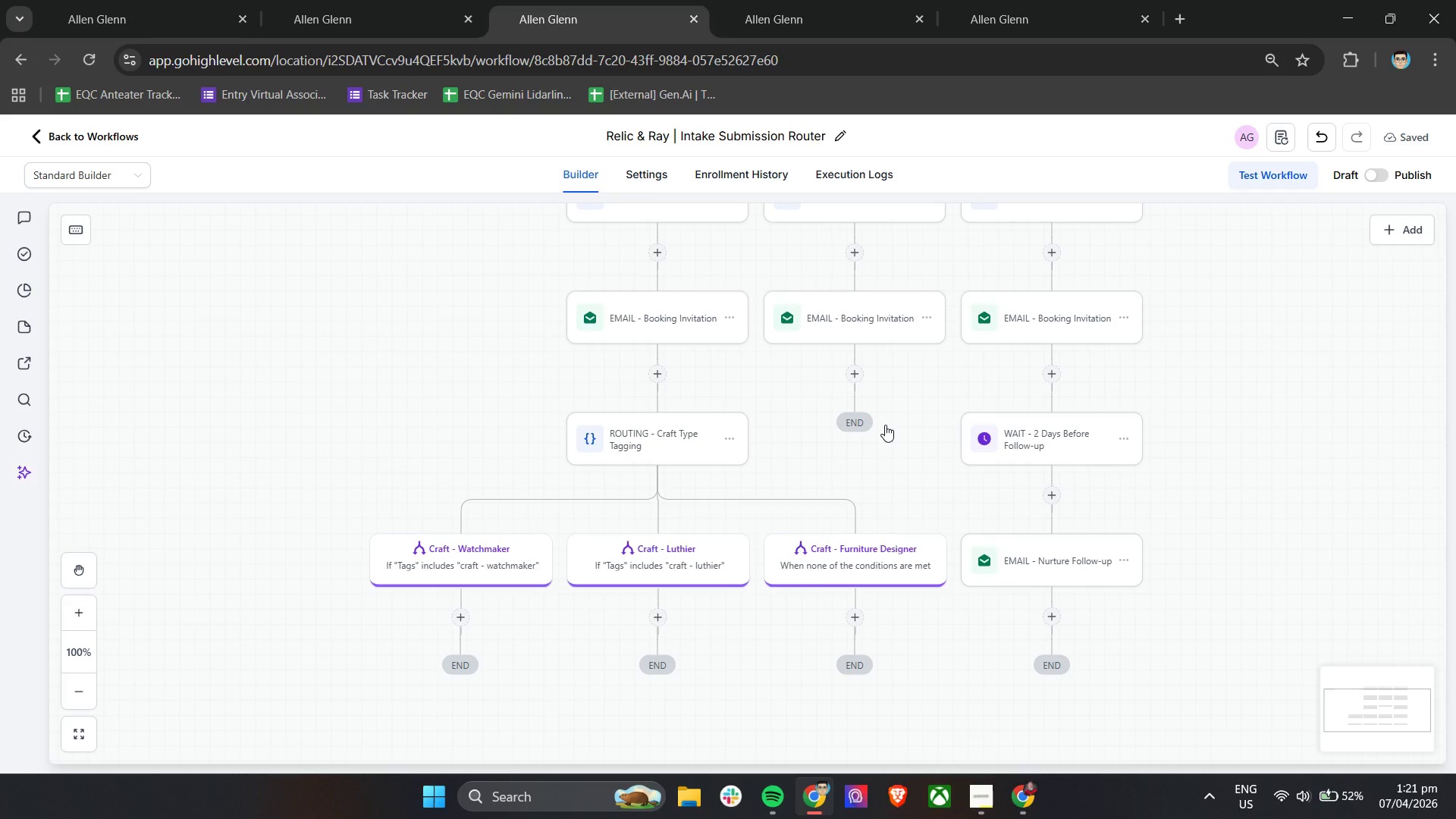 
wait(33.58)
 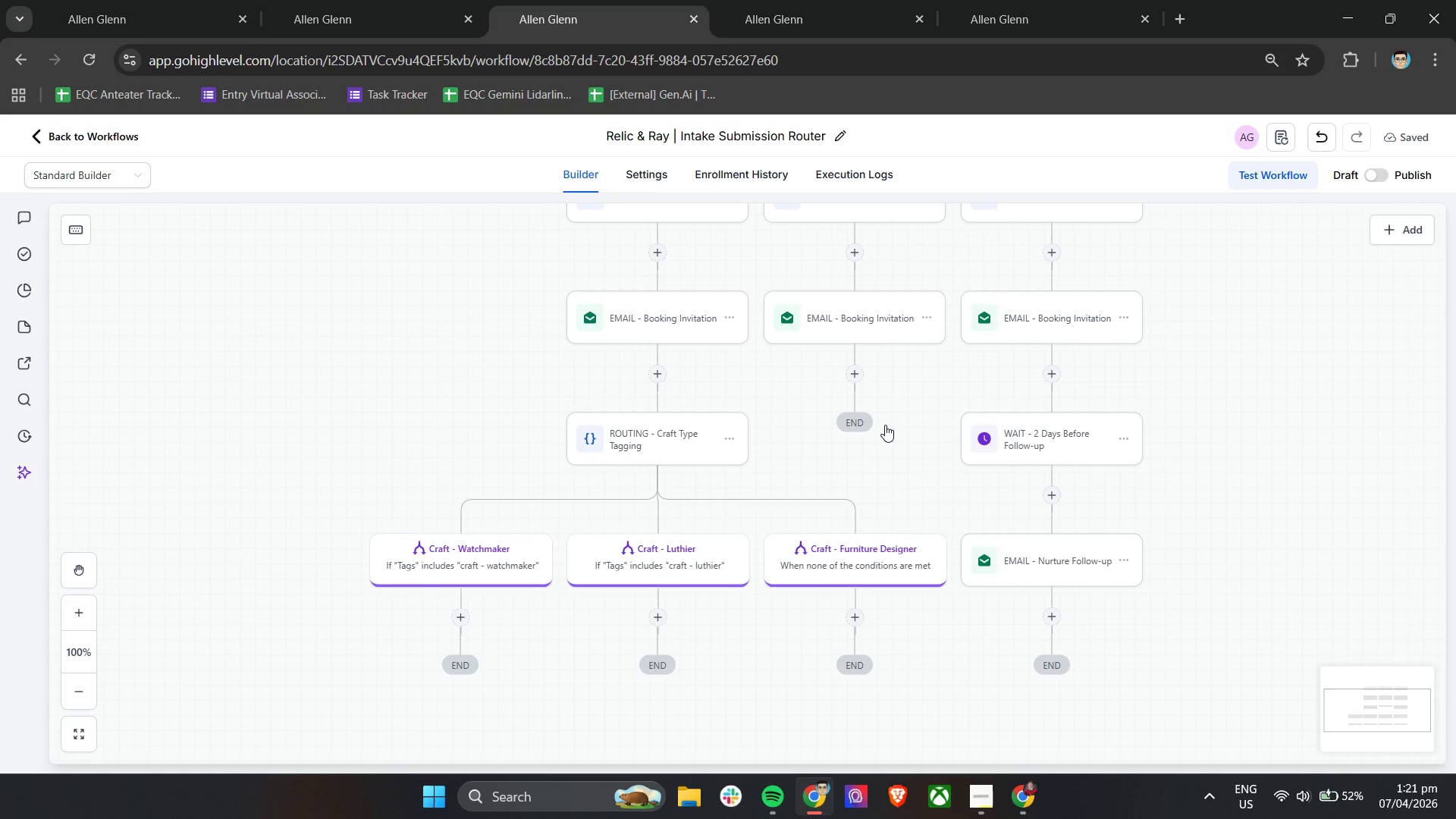 
scroll: coordinate [817, 458], scroll_direction: up, amount: 12.0
 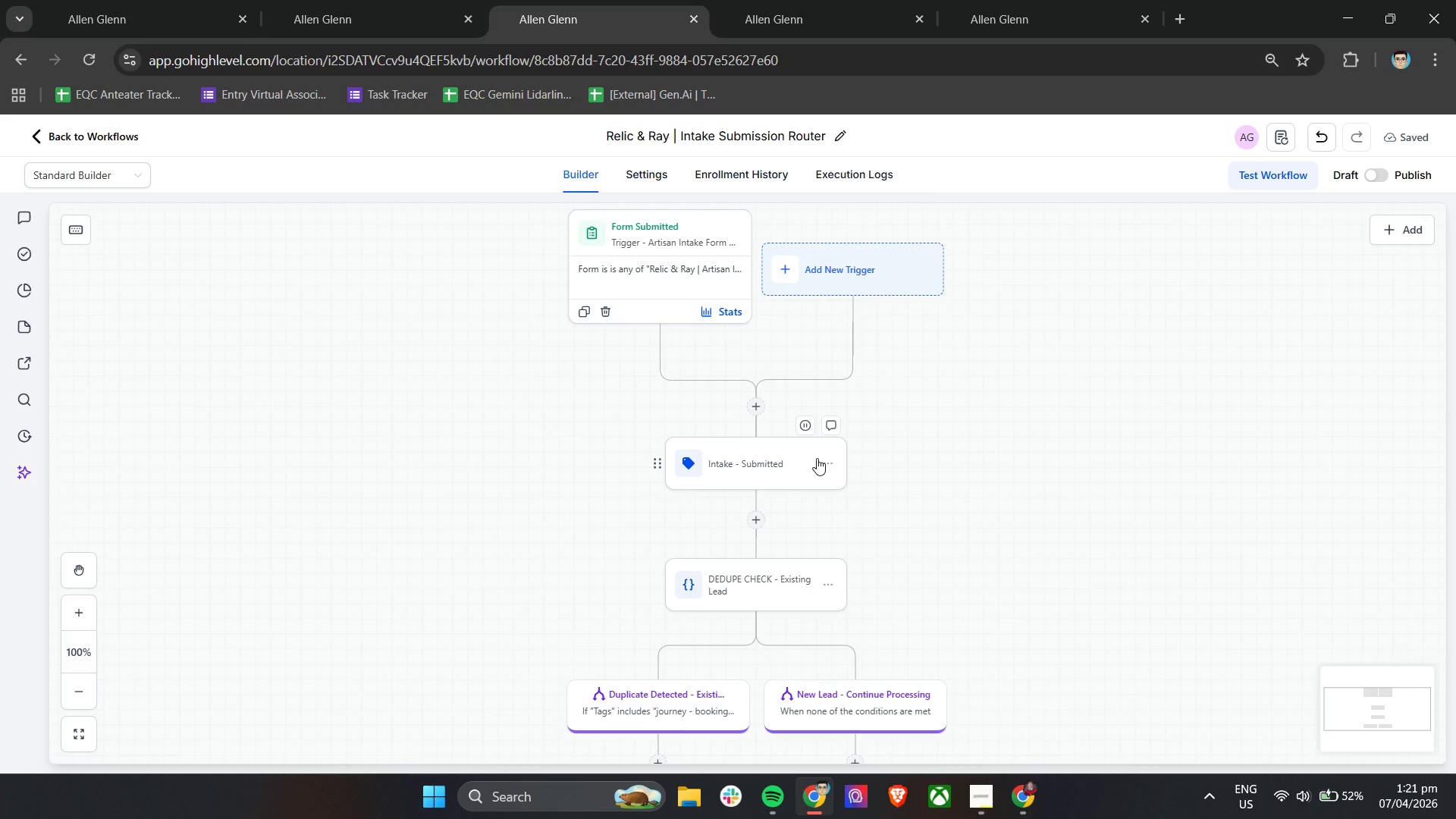 
scroll: coordinate [926, 447], scroll_direction: down, amount: 6.0
 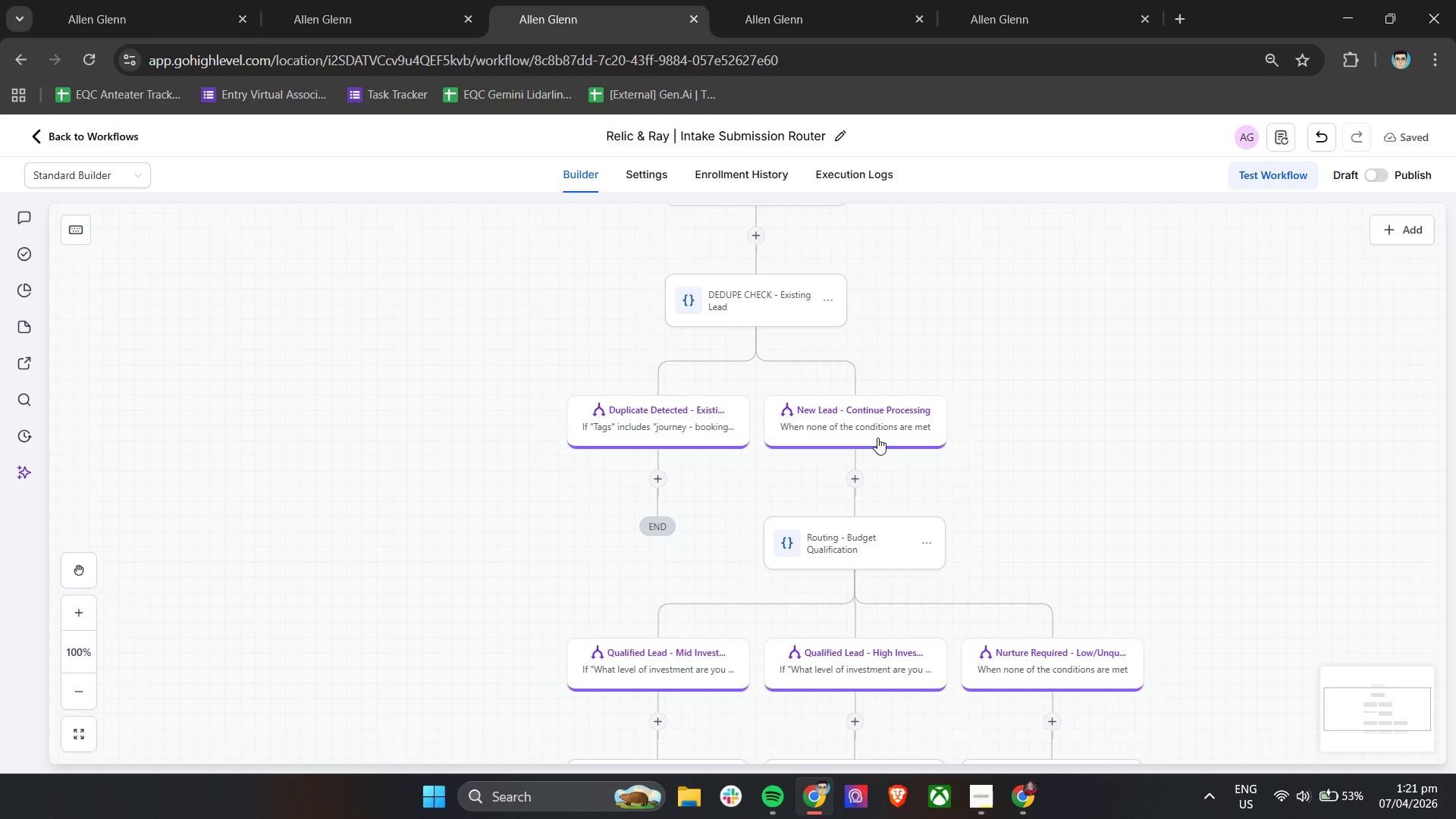 
wait(14.88)
 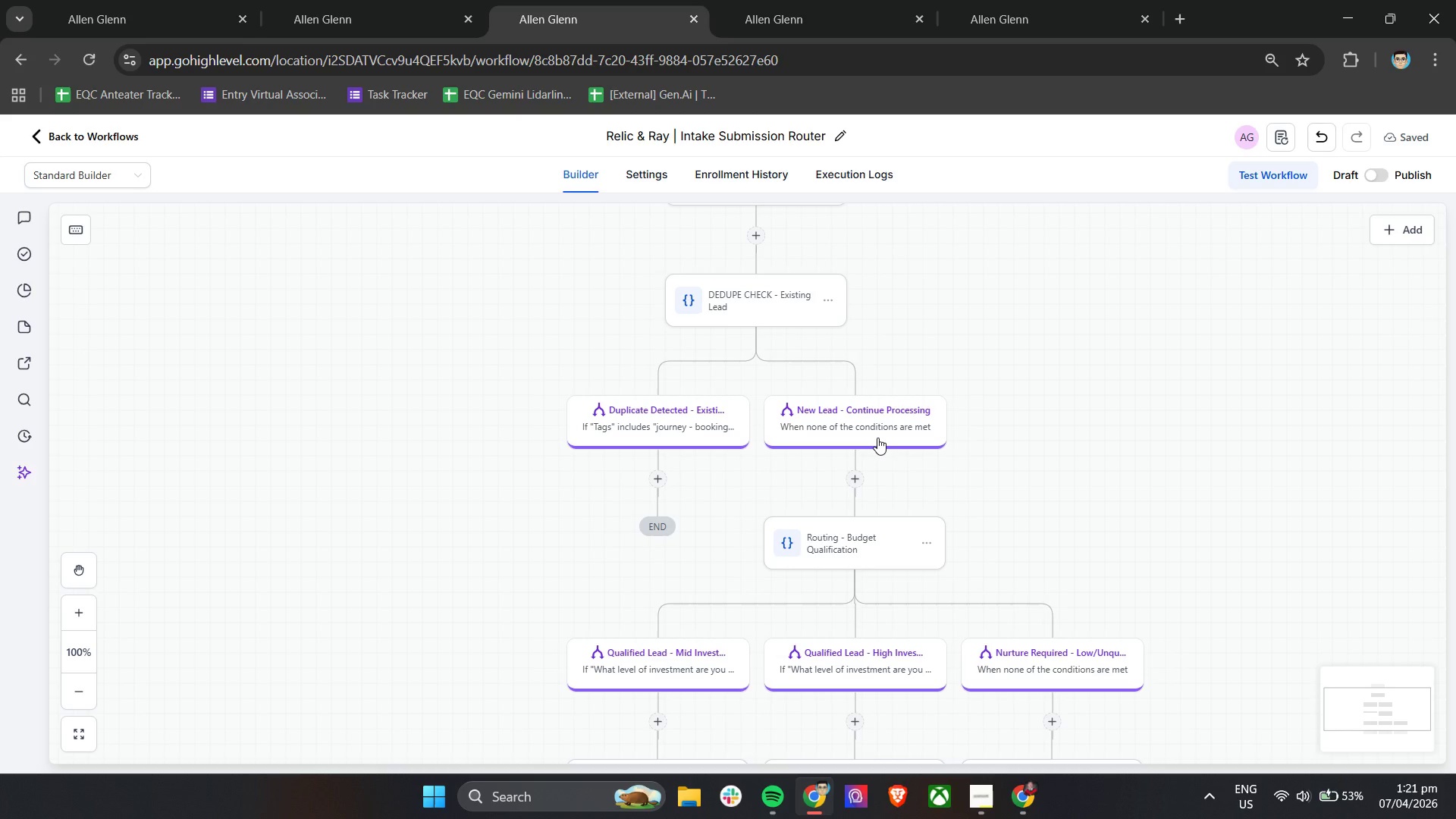 
scroll: coordinate [877, 438], scroll_direction: down, amount: 3.0
 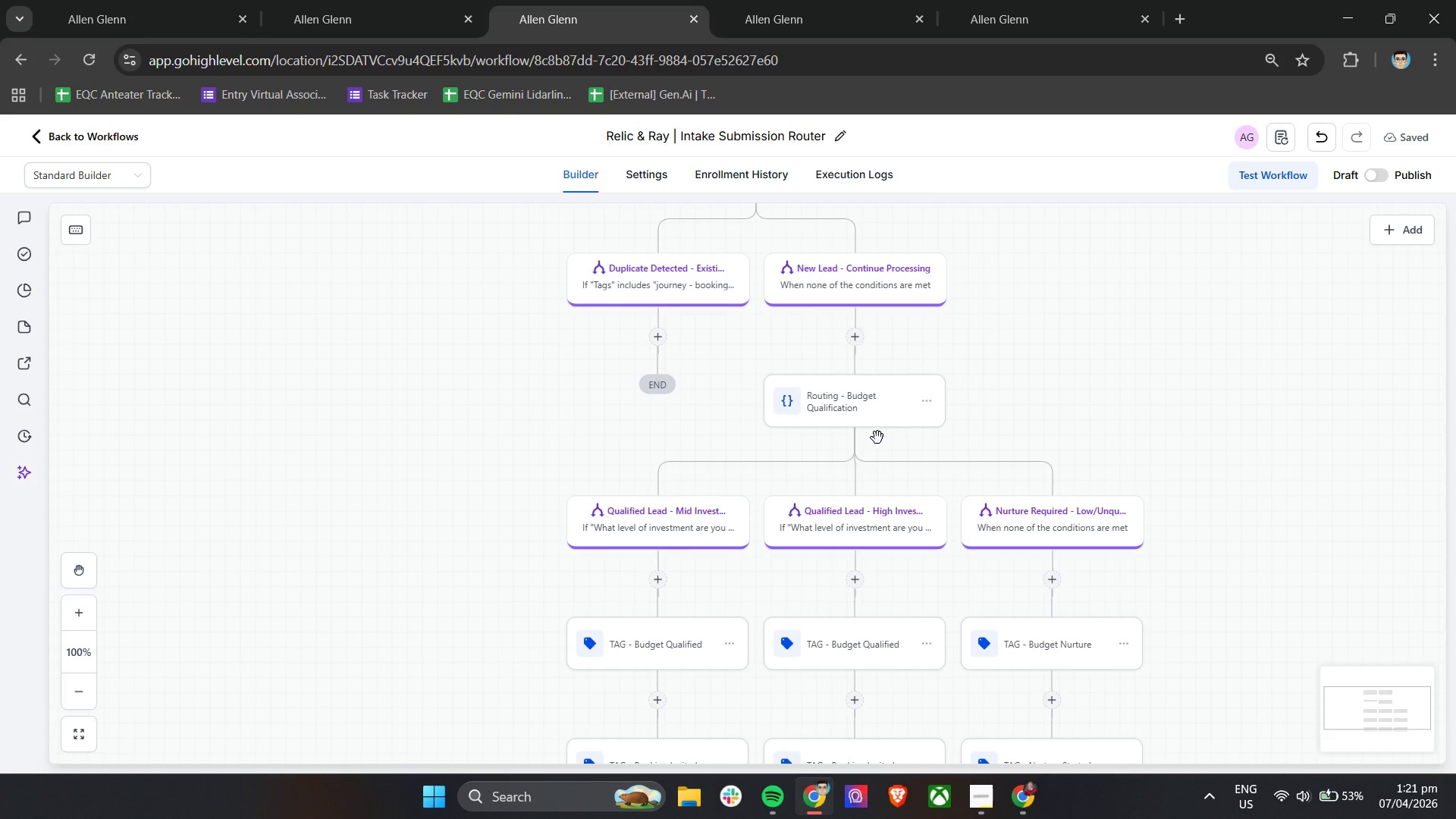 
wait(13.36)
 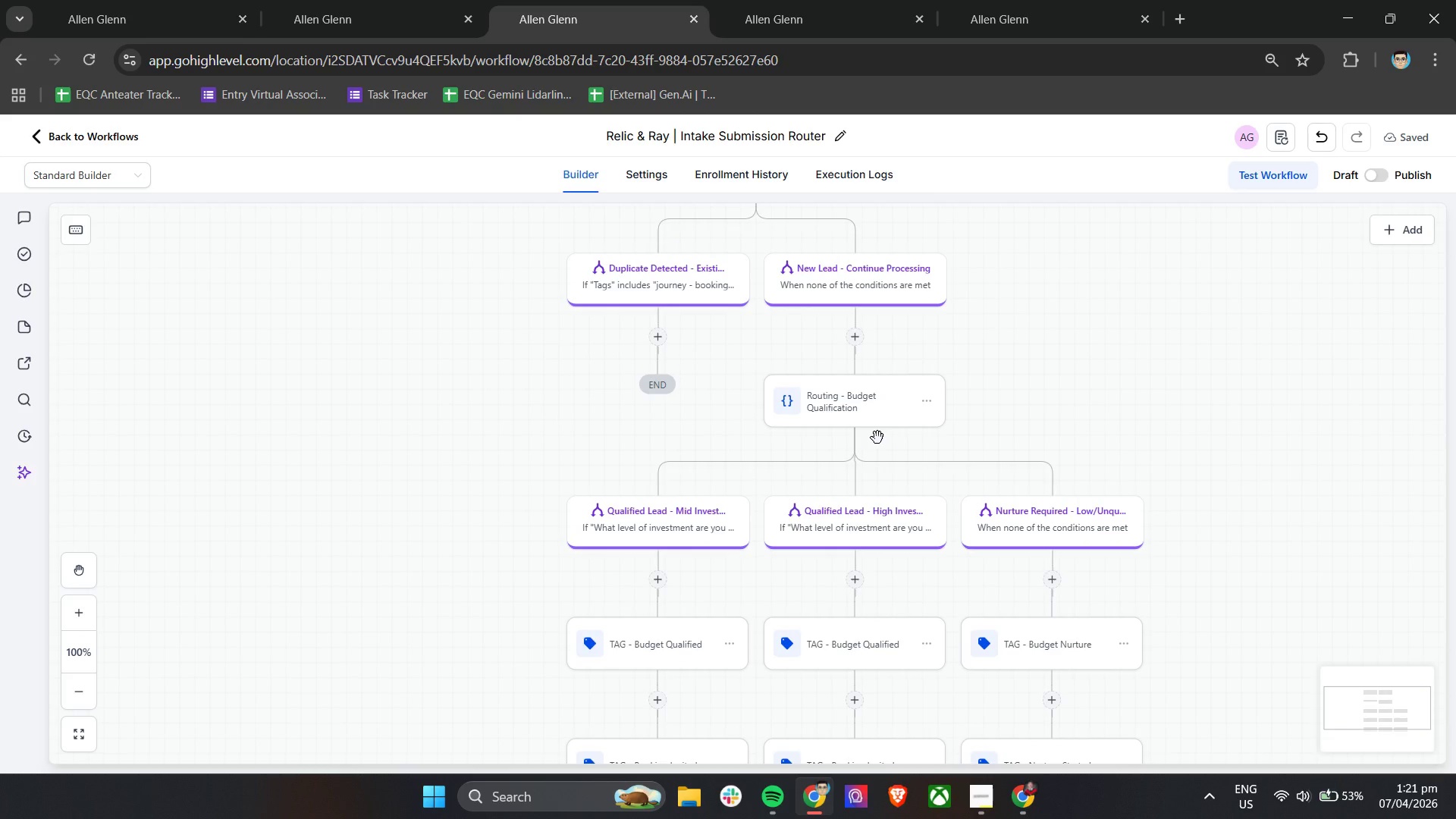 
scroll: coordinate [877, 438], scroll_direction: up, amount: 10.0
 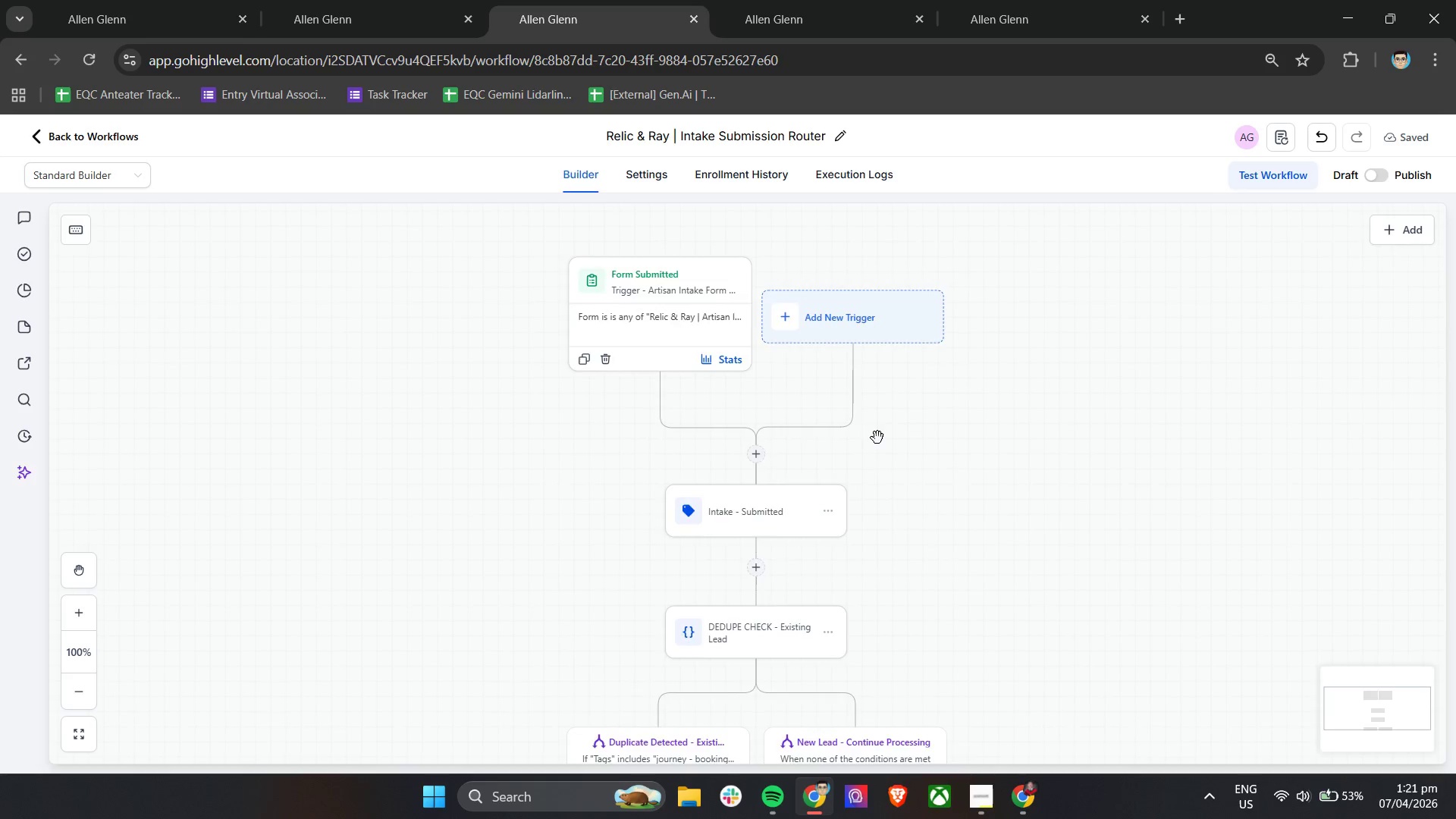 
scroll: coordinate [877, 438], scroll_direction: down, amount: 16.0
 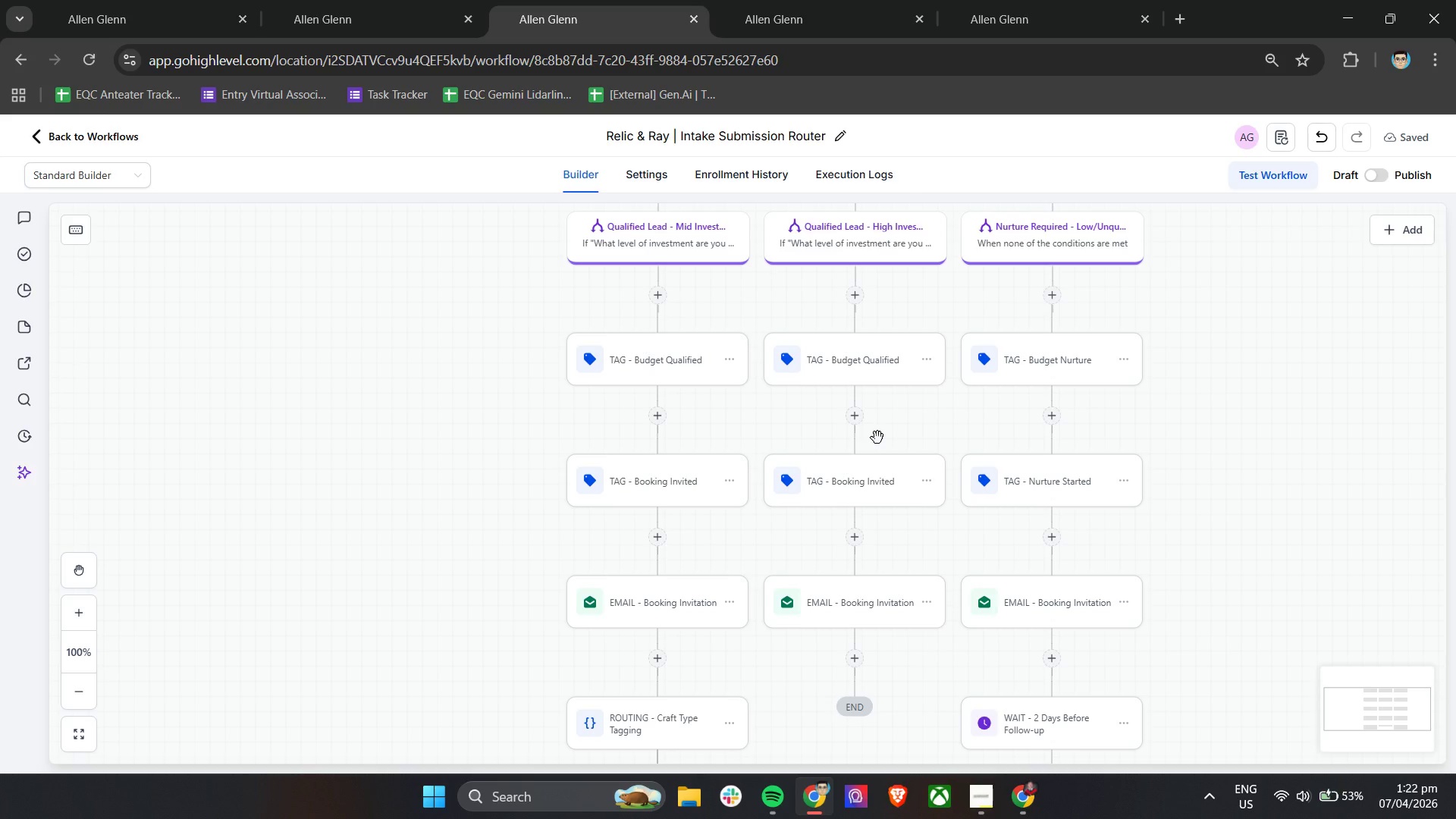 
wait(18.4)
 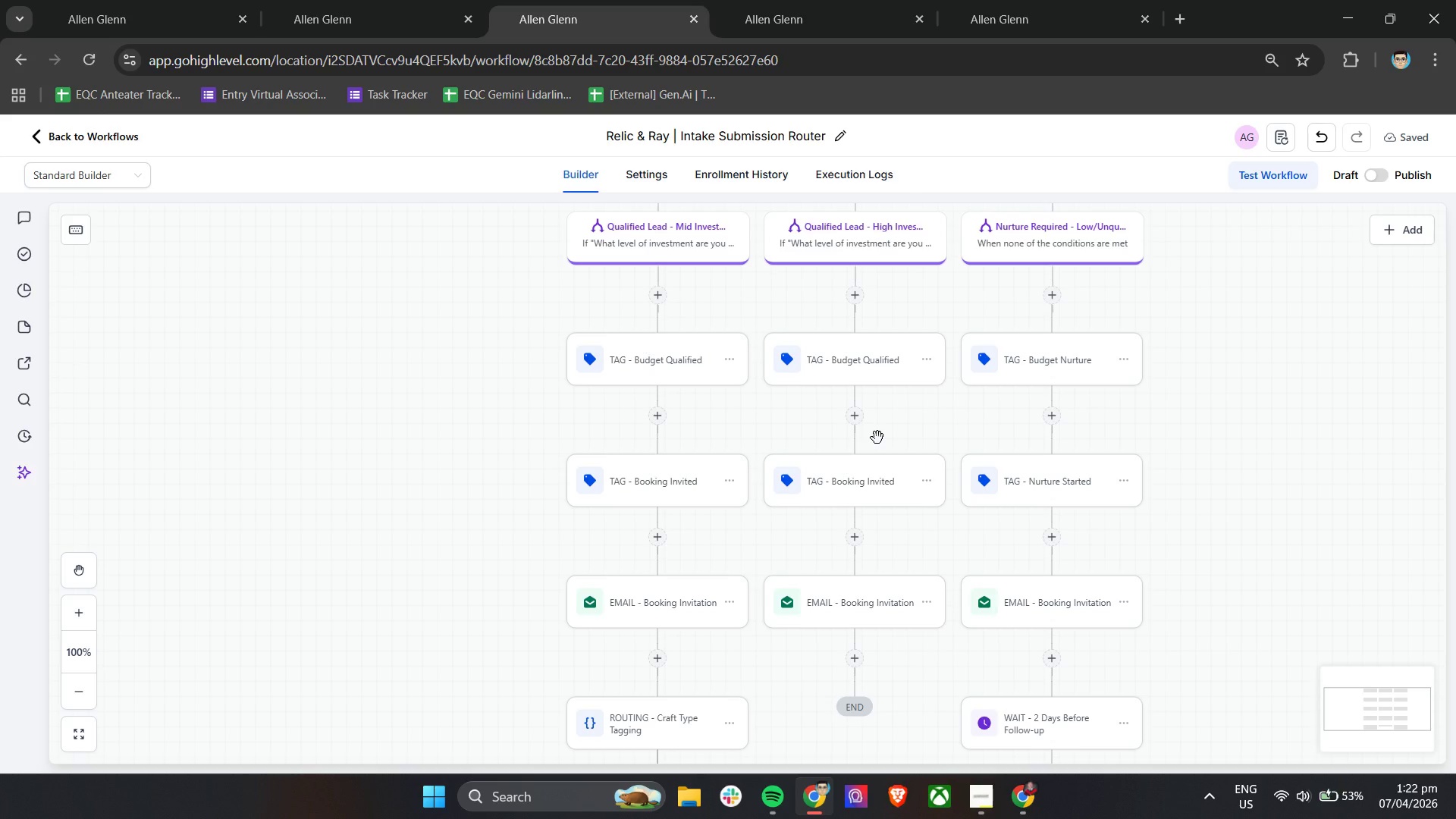 
scroll: coordinate [731, 513], scroll_direction: up, amount: 8.0
 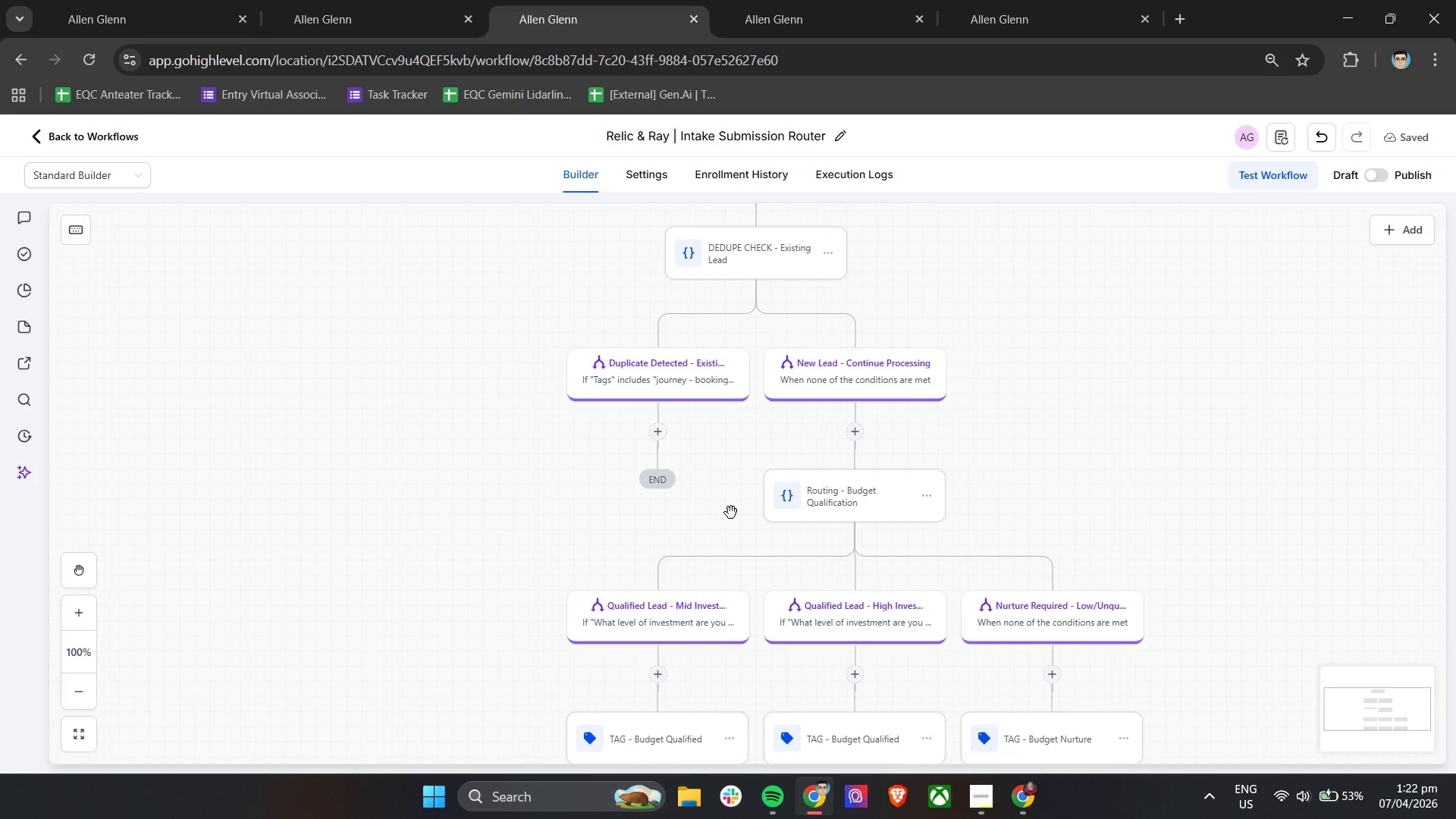 
wait(40.5)
 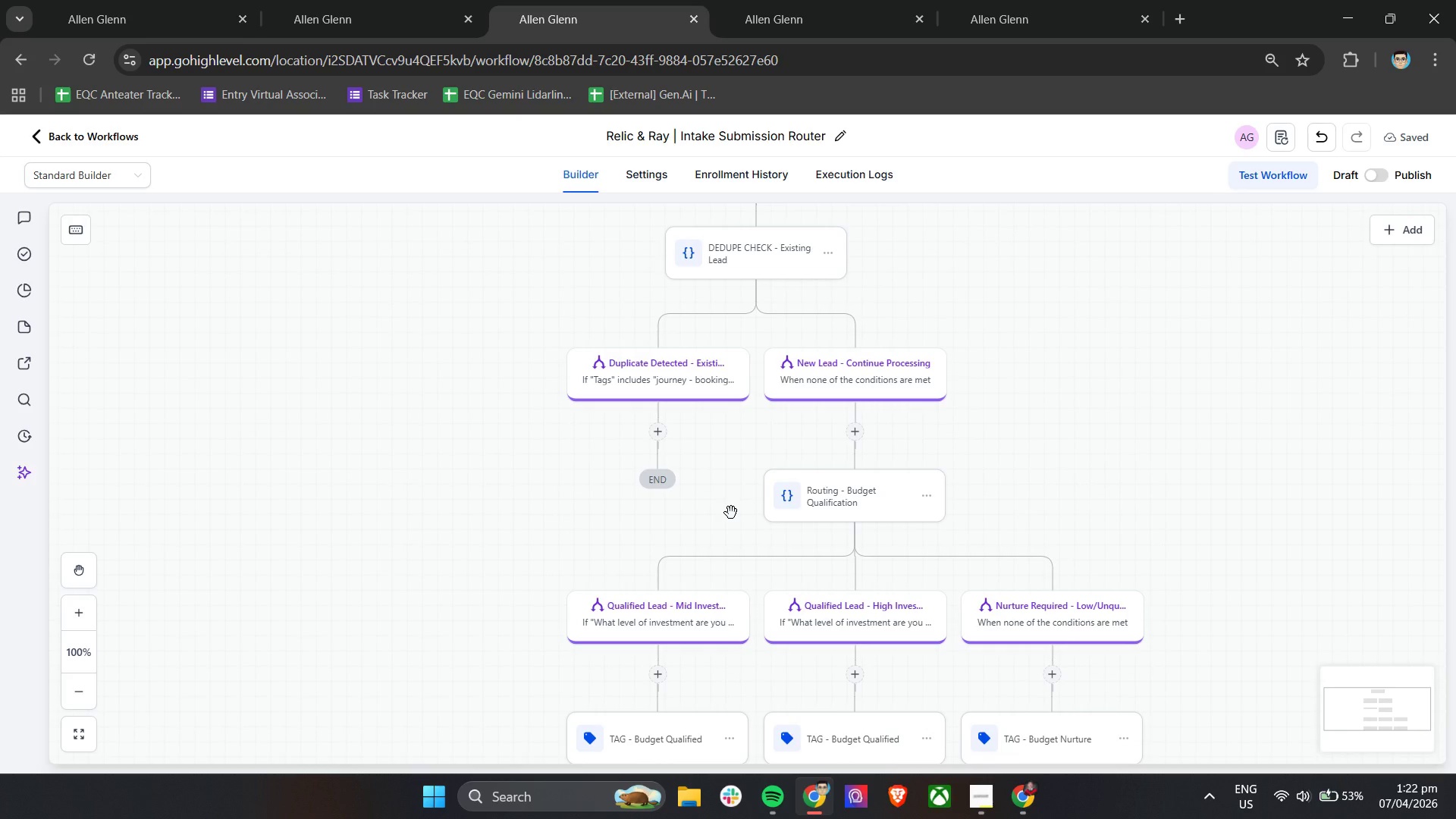 
scroll: coordinate [614, 505], scroll_direction: down, amount: 4.0
 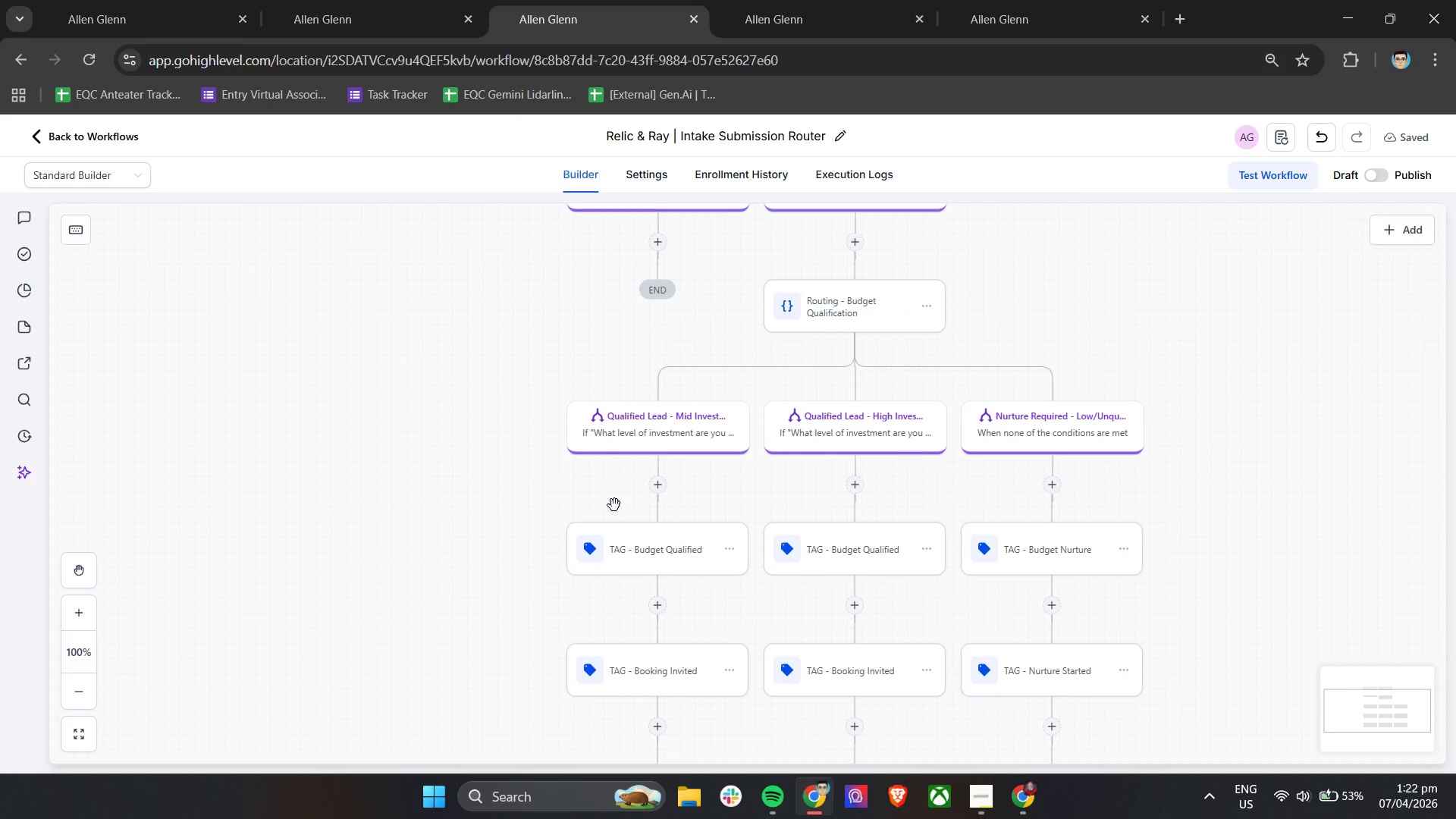 
scroll: coordinate [614, 505], scroll_direction: up, amount: 11.0
 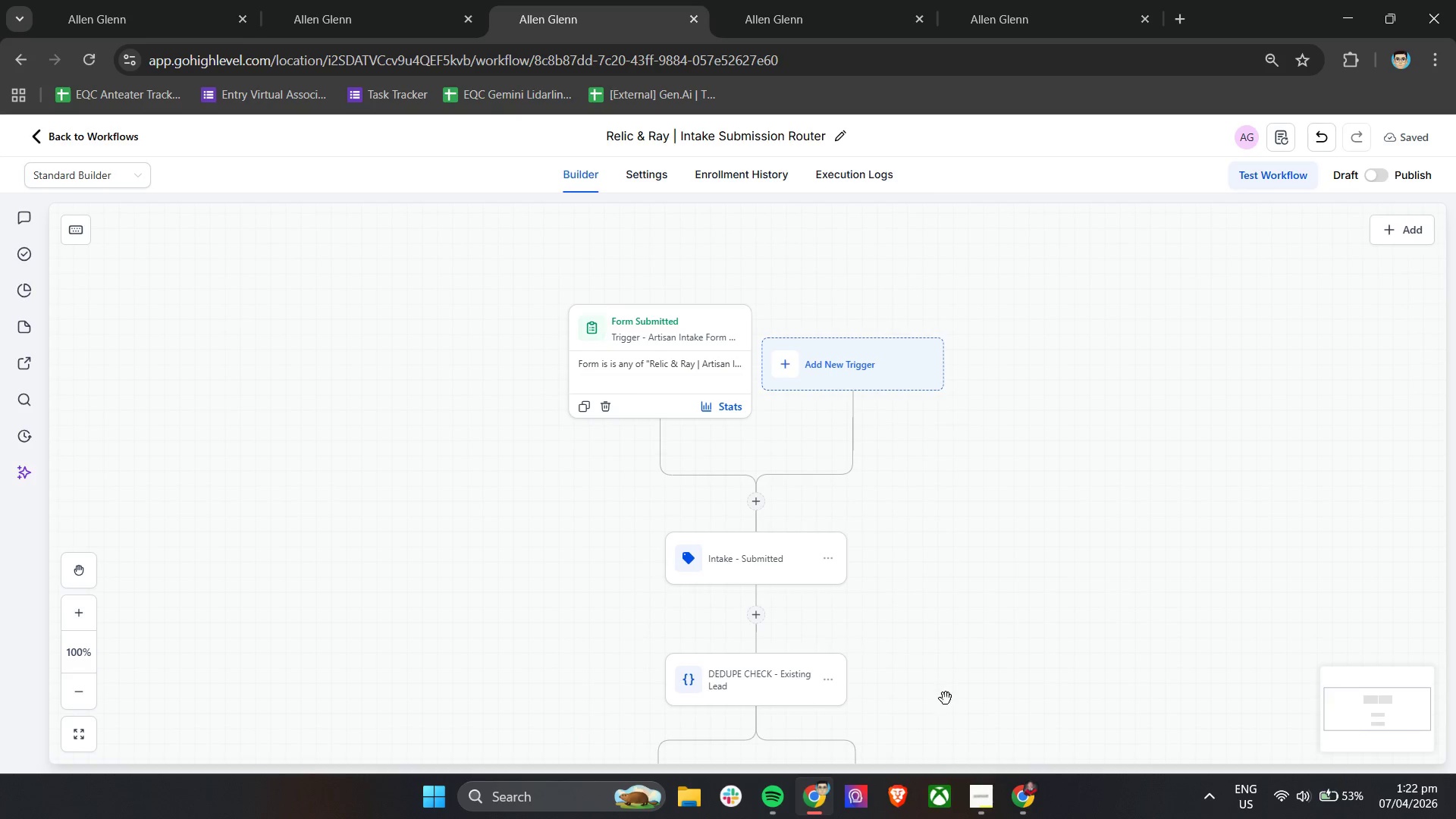 
left_click([993, 804])